 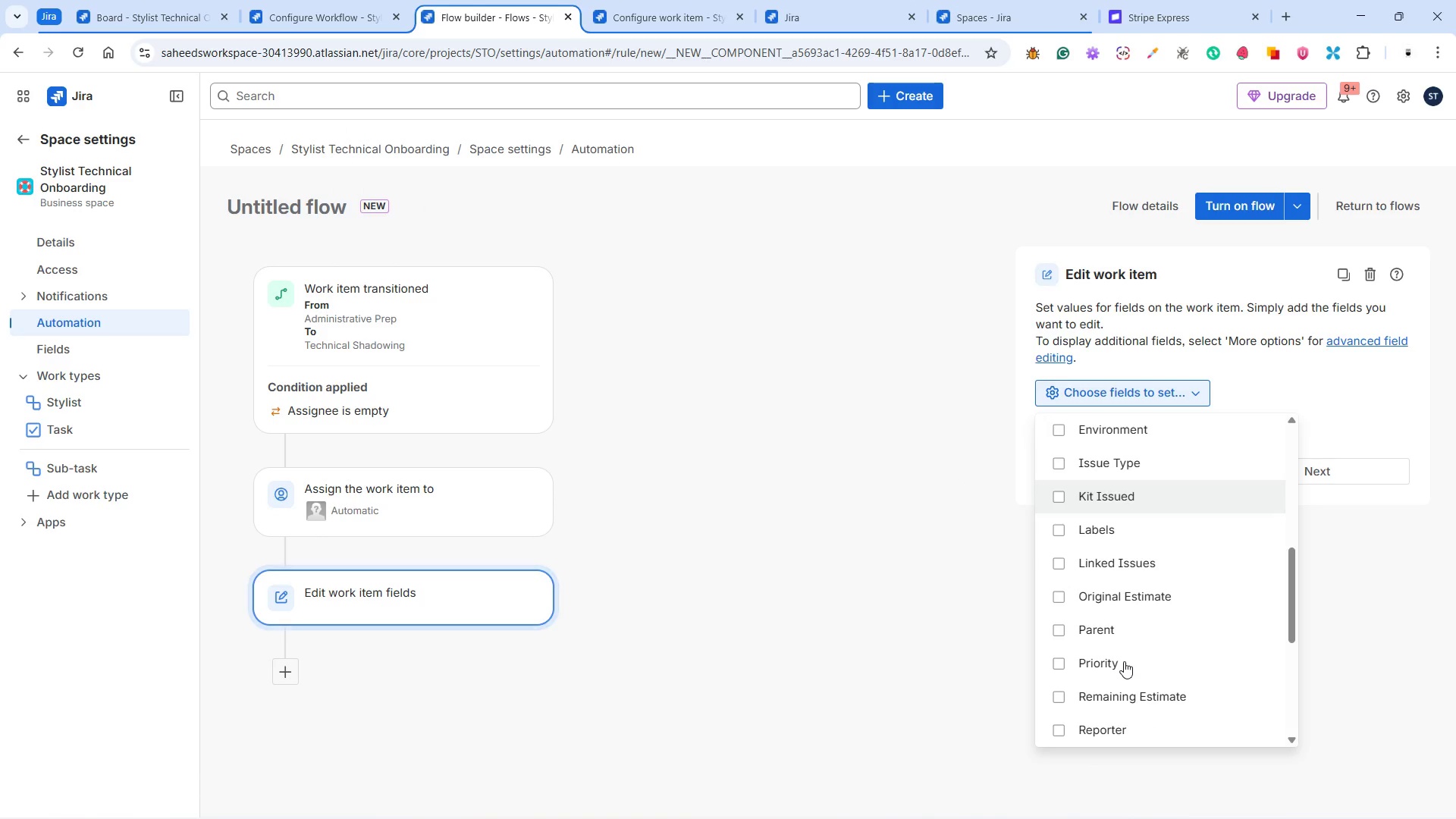 
scroll: coordinate [1181, 579], scroll_direction: down, amount: 2.0
 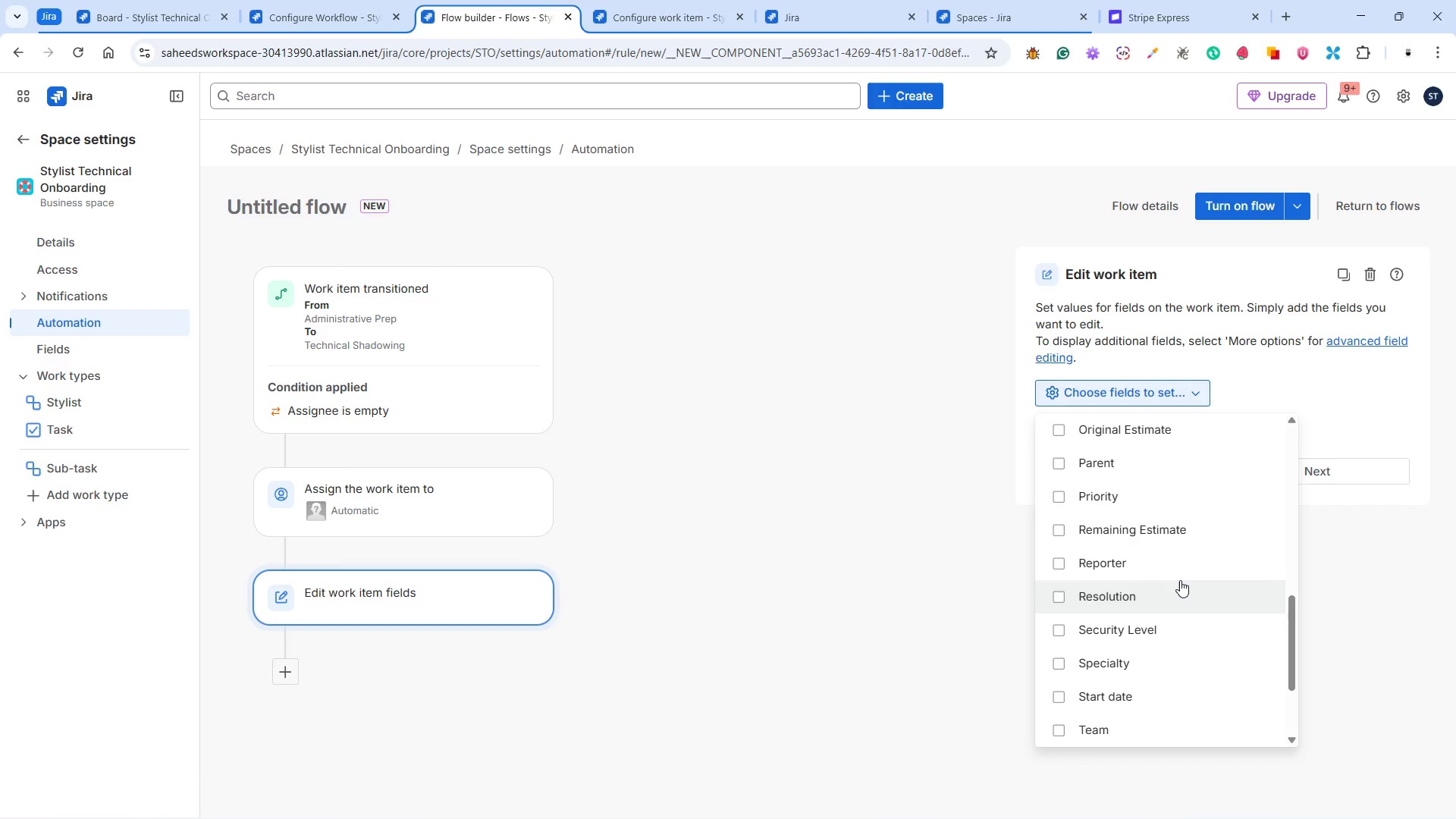 
wait(15.35)
 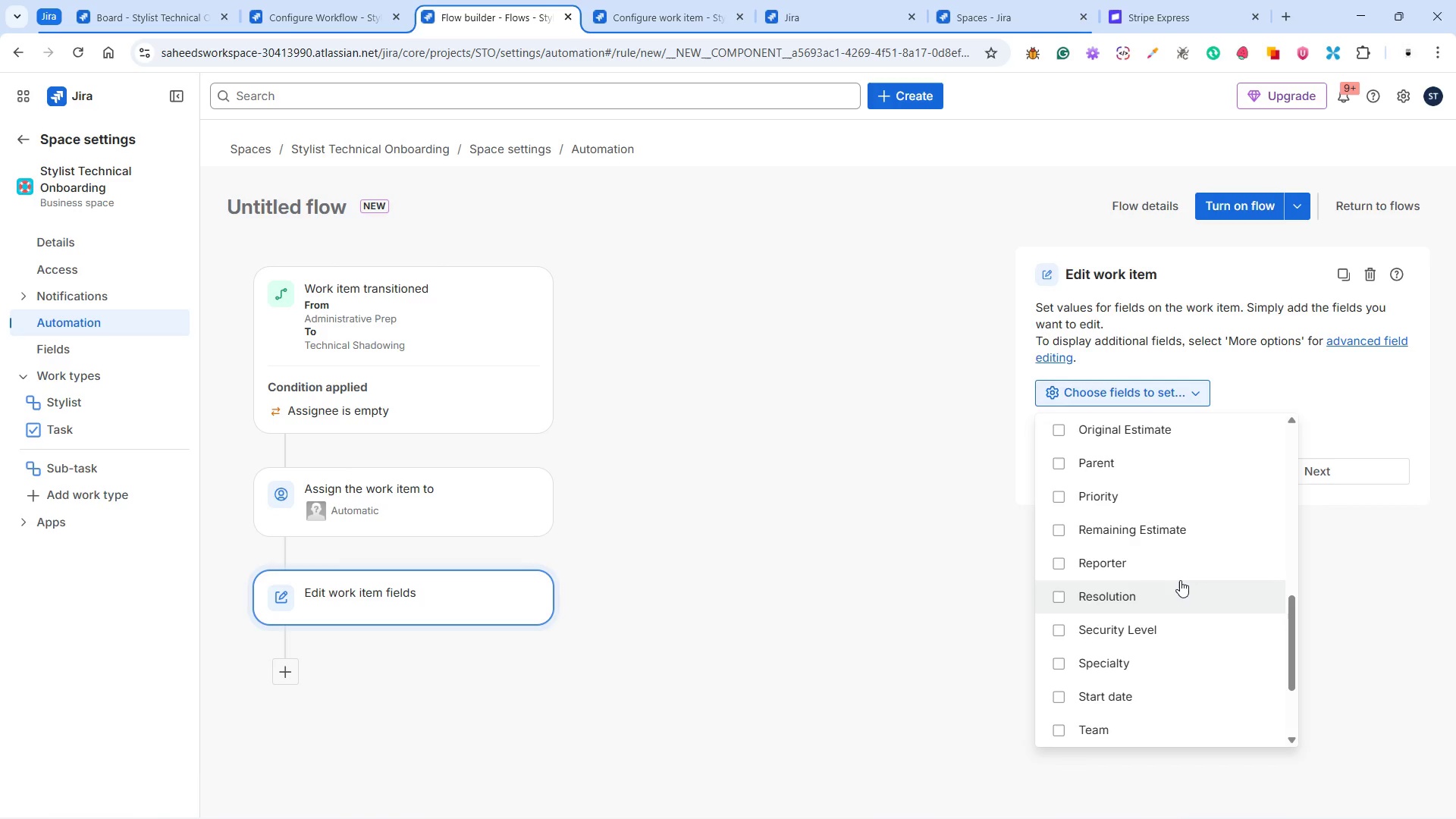 
scroll: coordinate [1181, 587], scroll_direction: down, amount: 2.0
 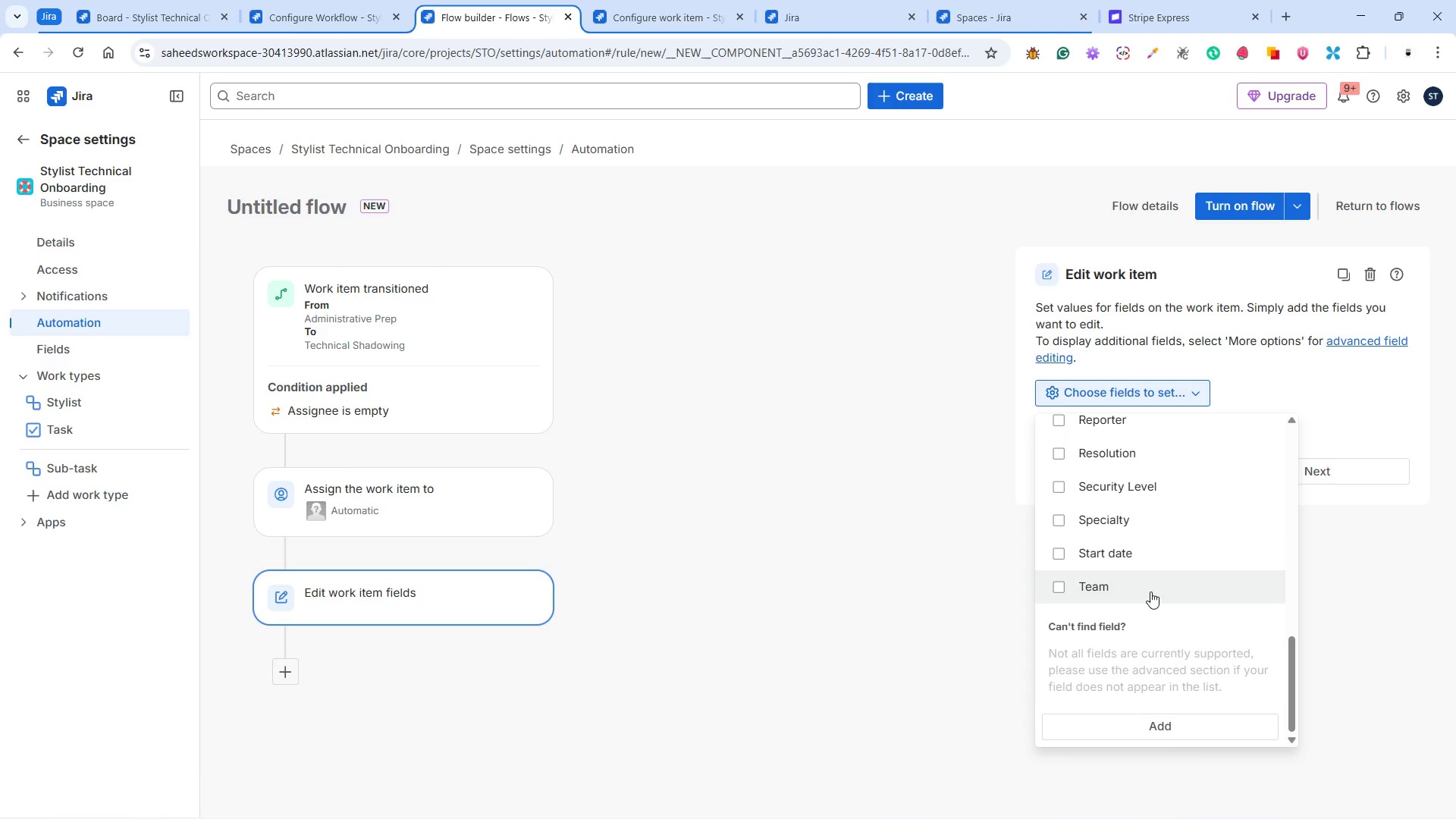 
left_click([1150, 592])
 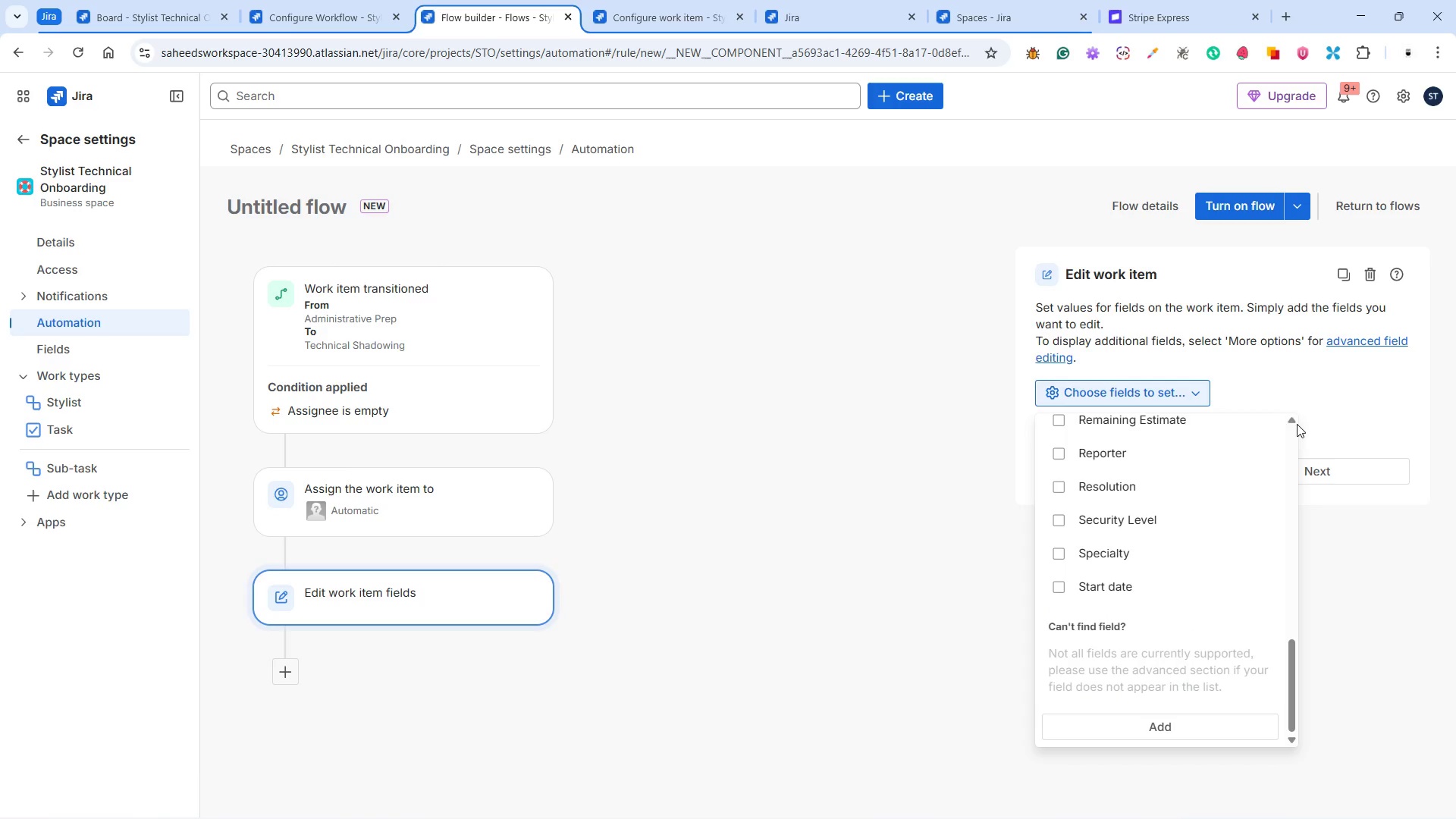 
left_click([1292, 381])
 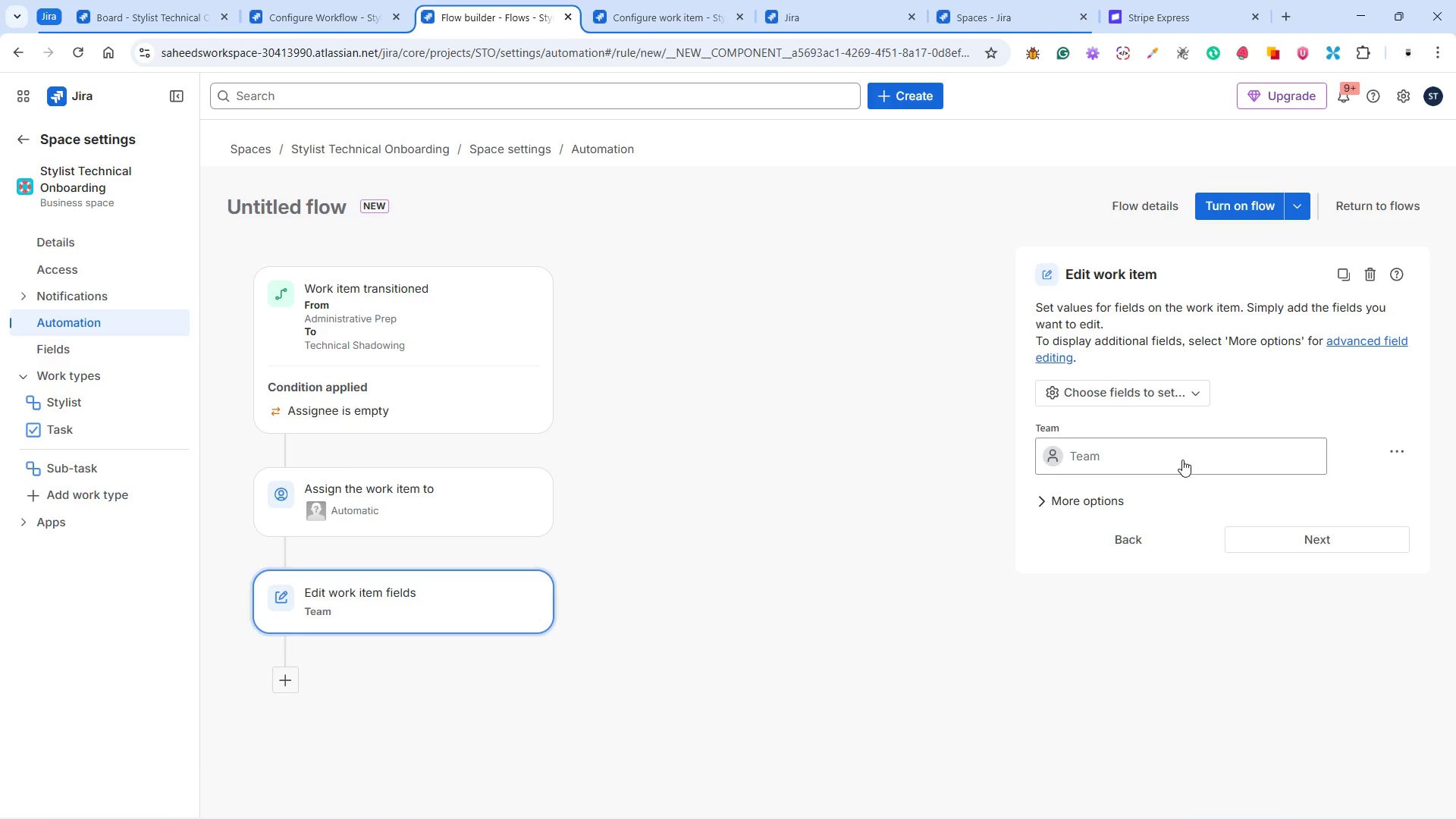 
left_click([1178, 454])
 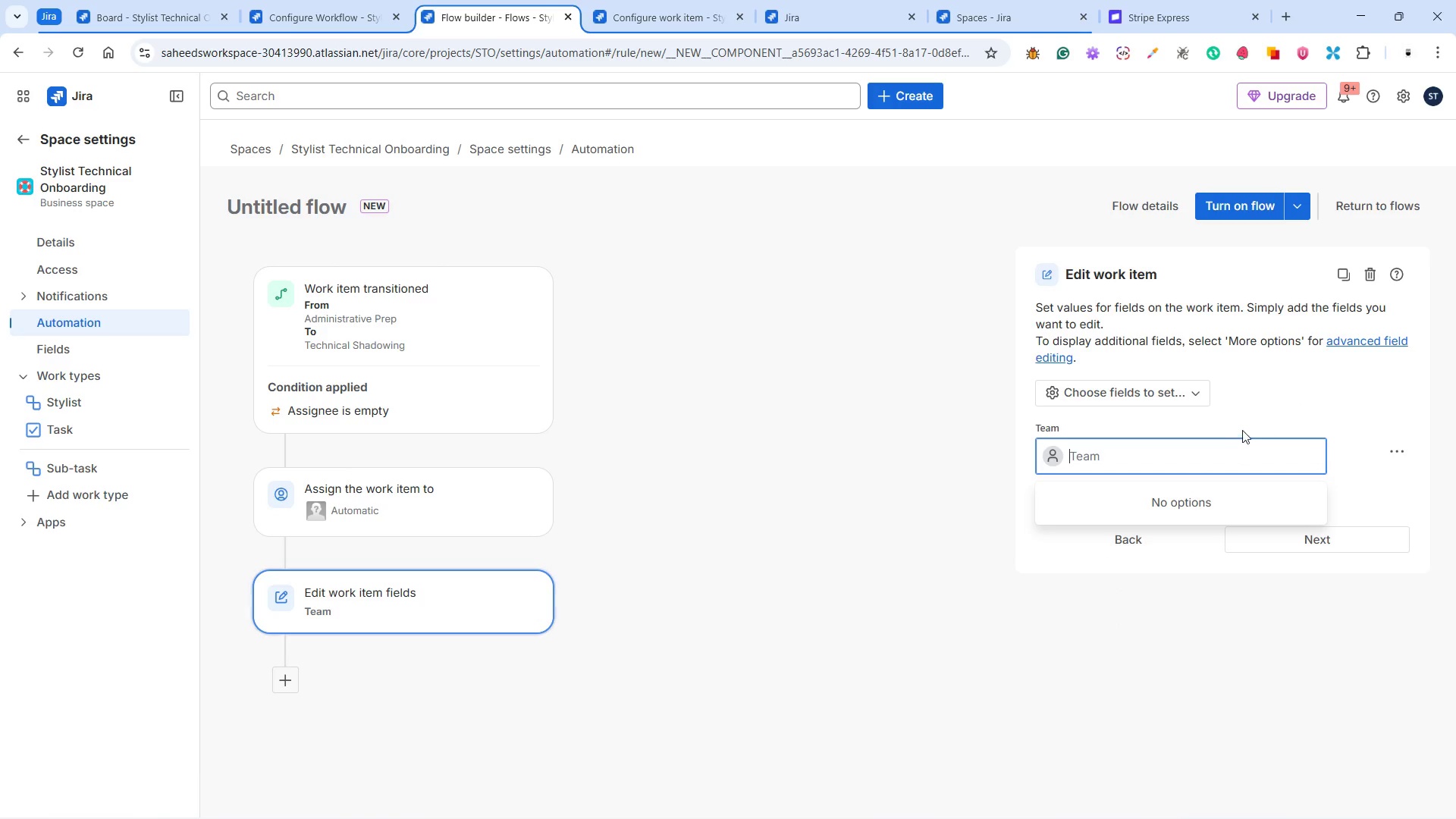 
left_click([1241, 416])
 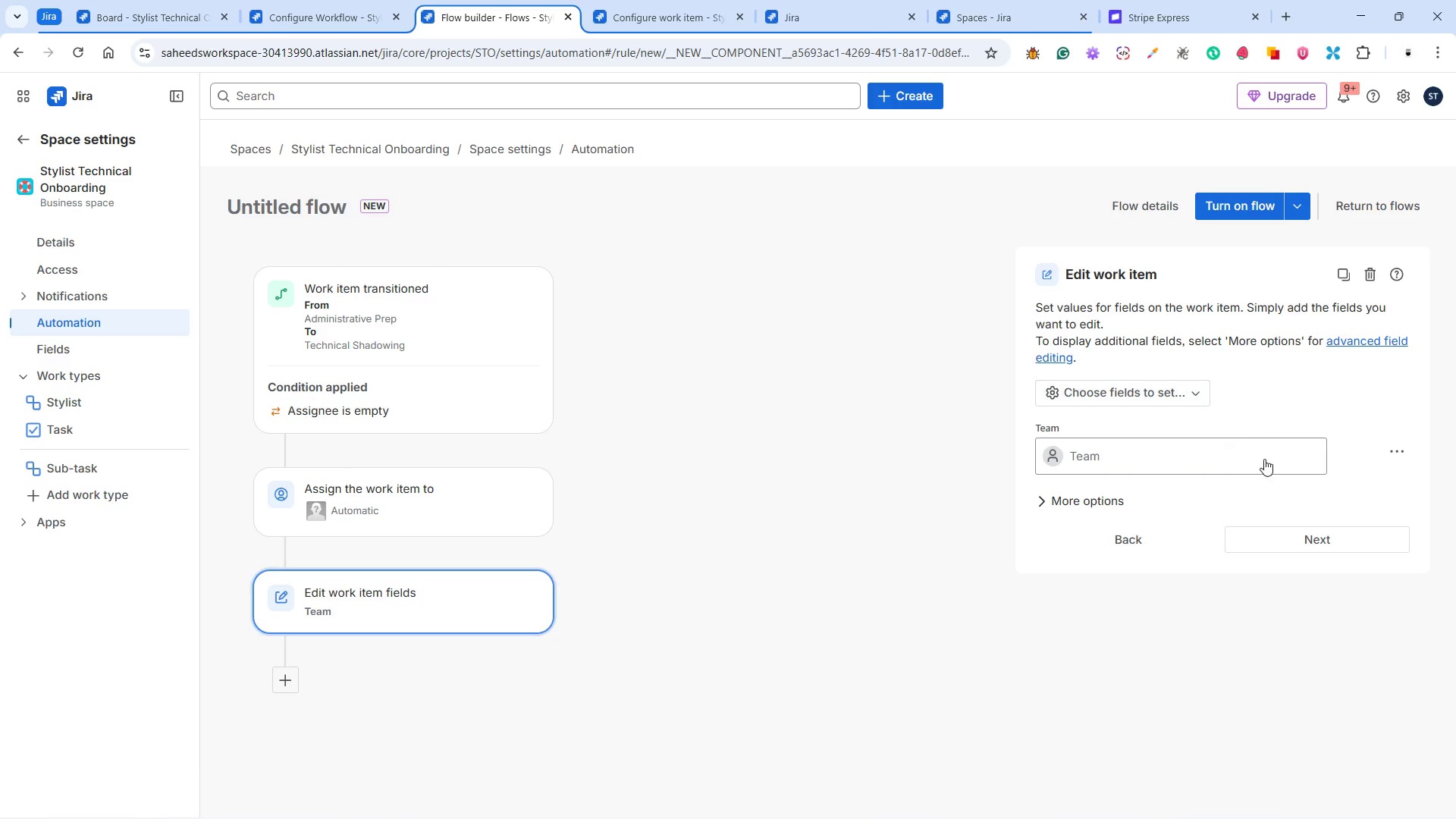 
left_click([1388, 450])
 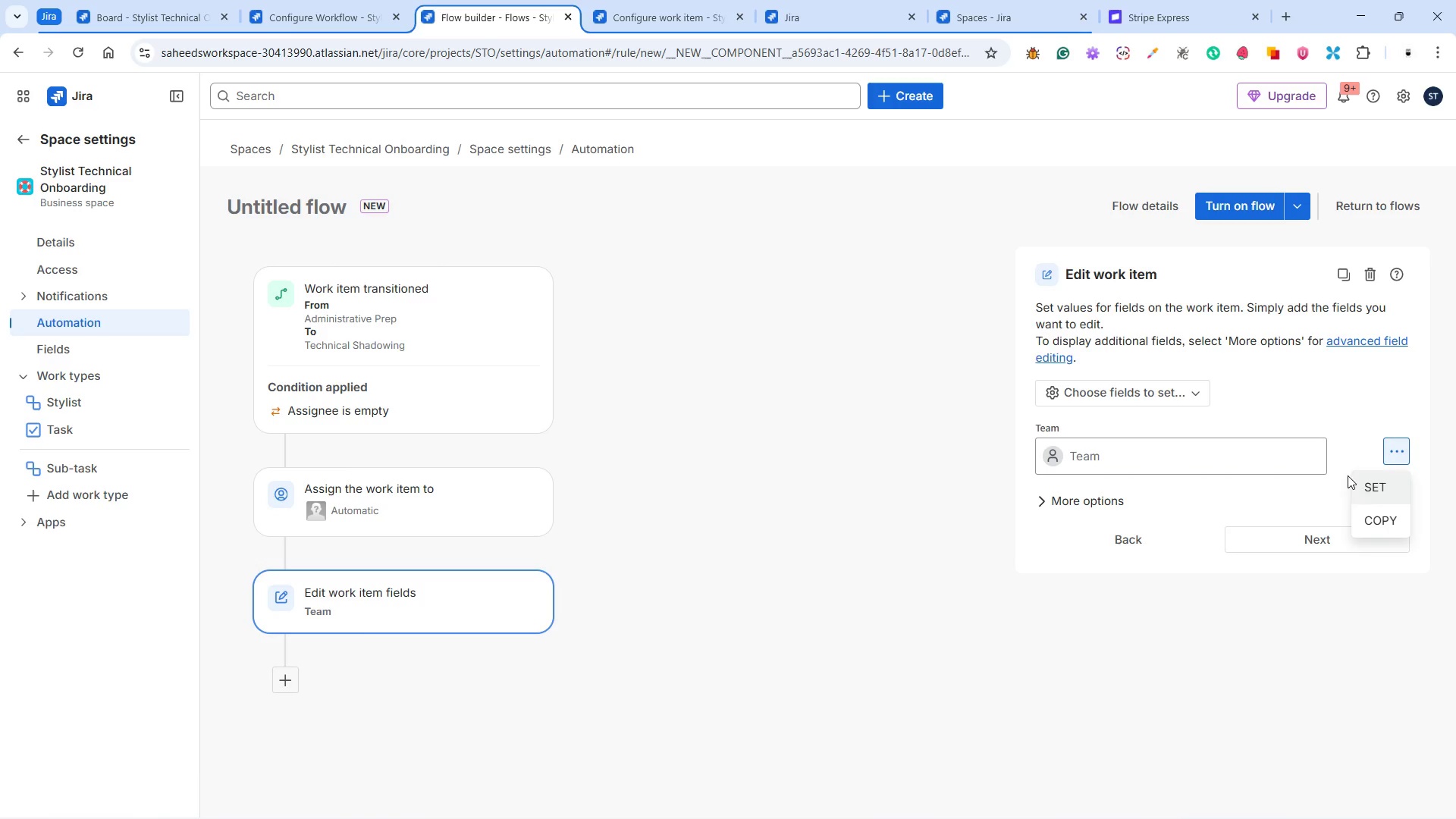 
left_click([1326, 473])
 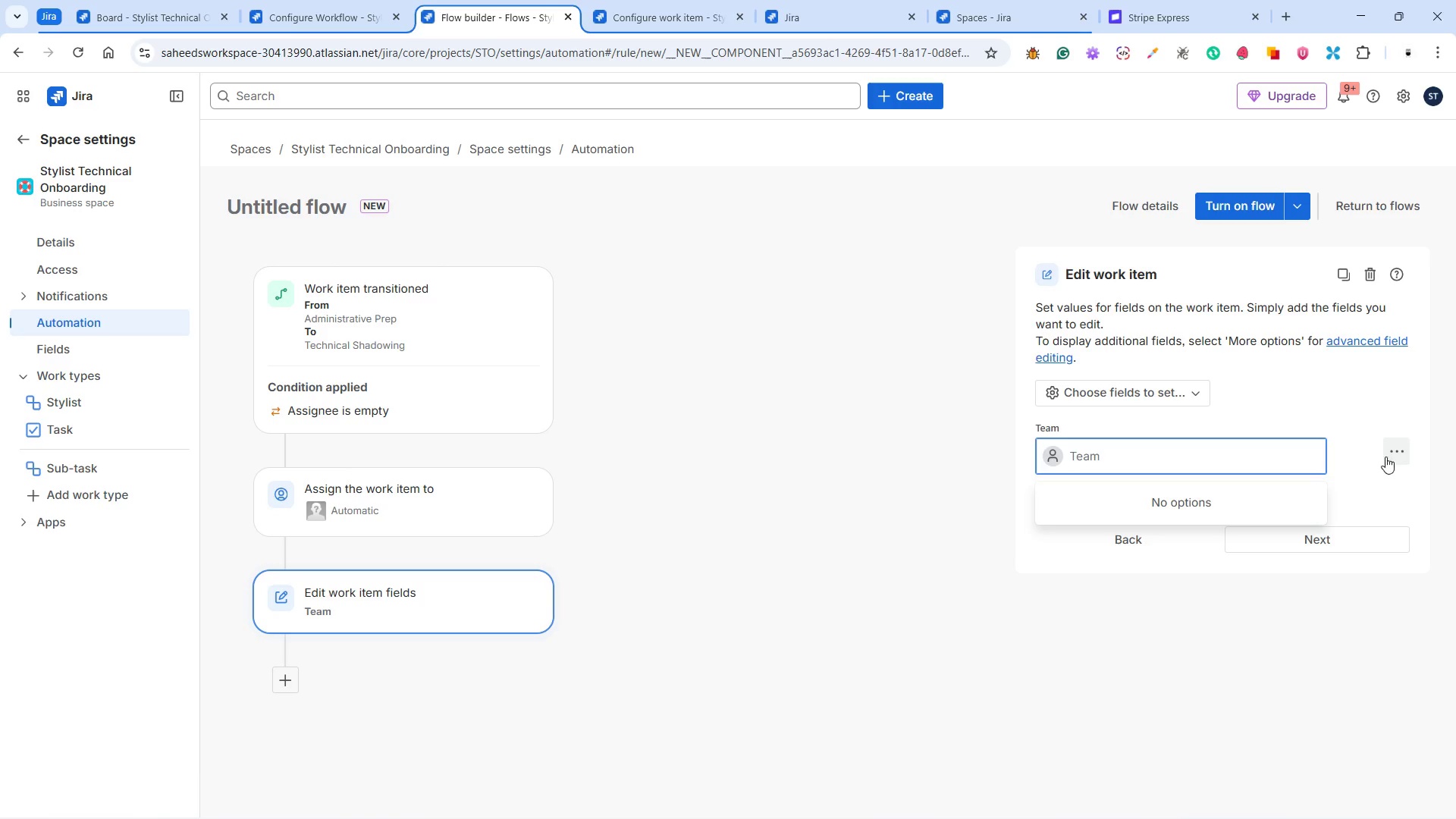 
left_click([1357, 406])
 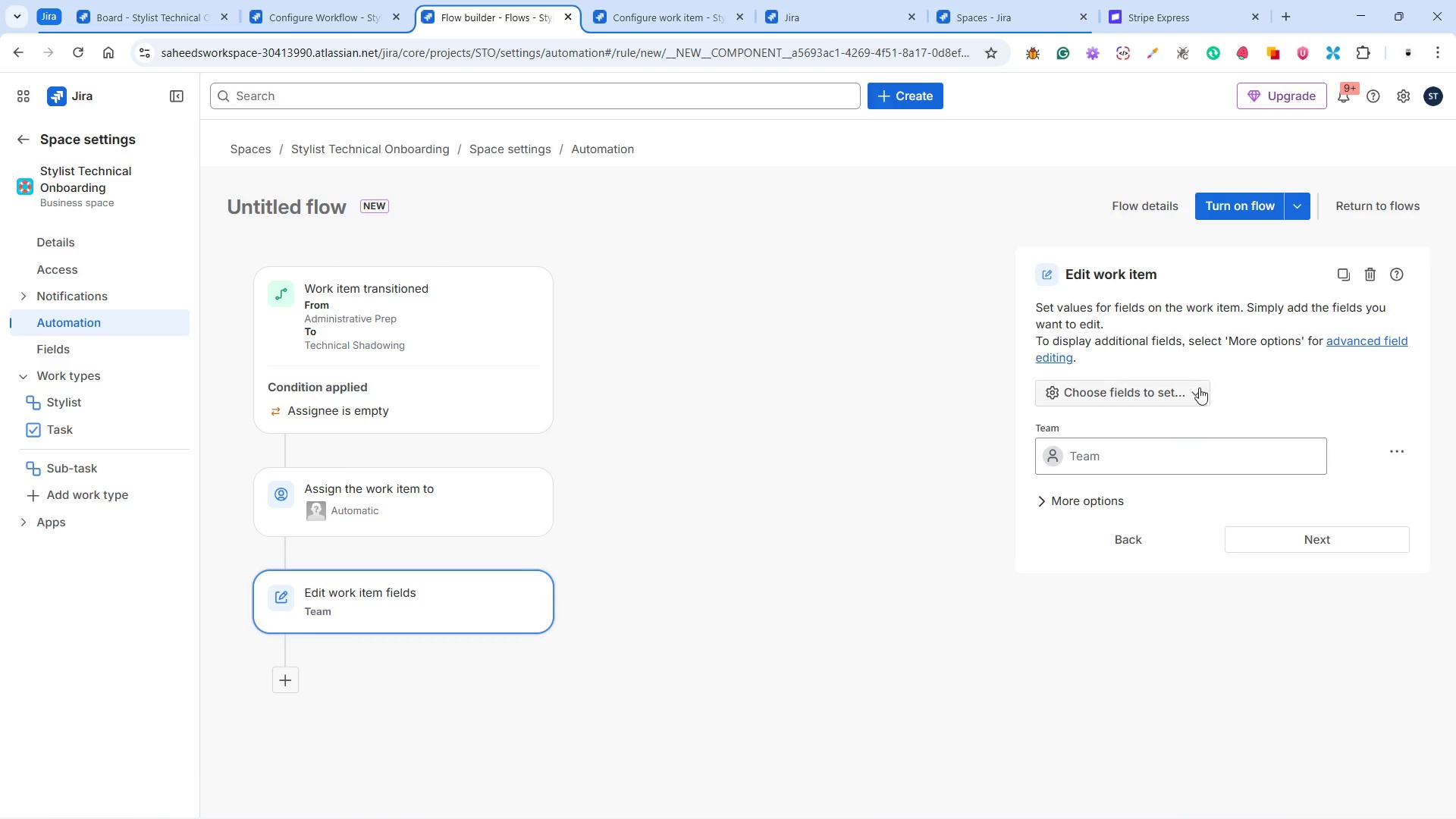 
left_click([1197, 388])
 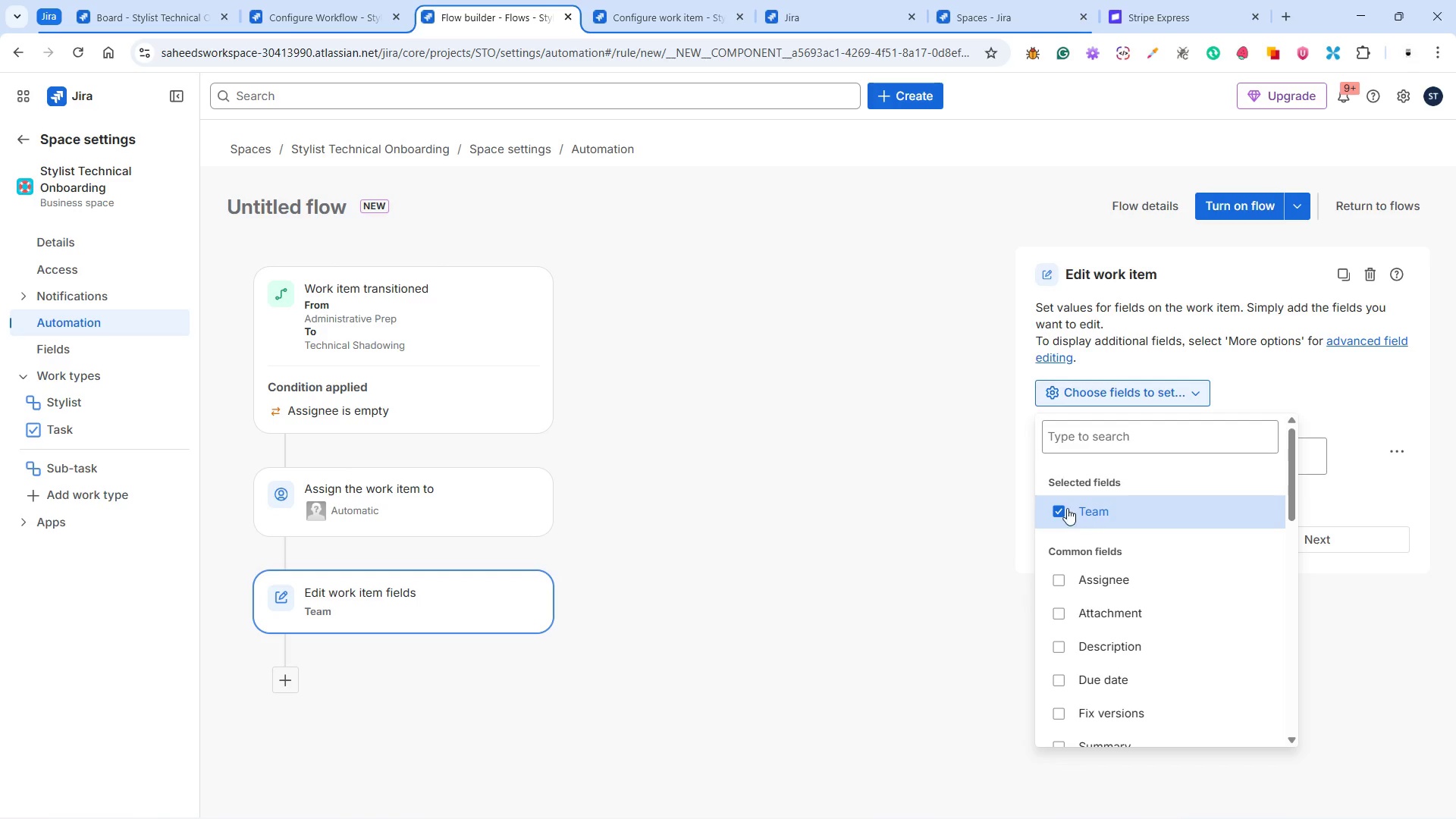 
left_click([1062, 507])
 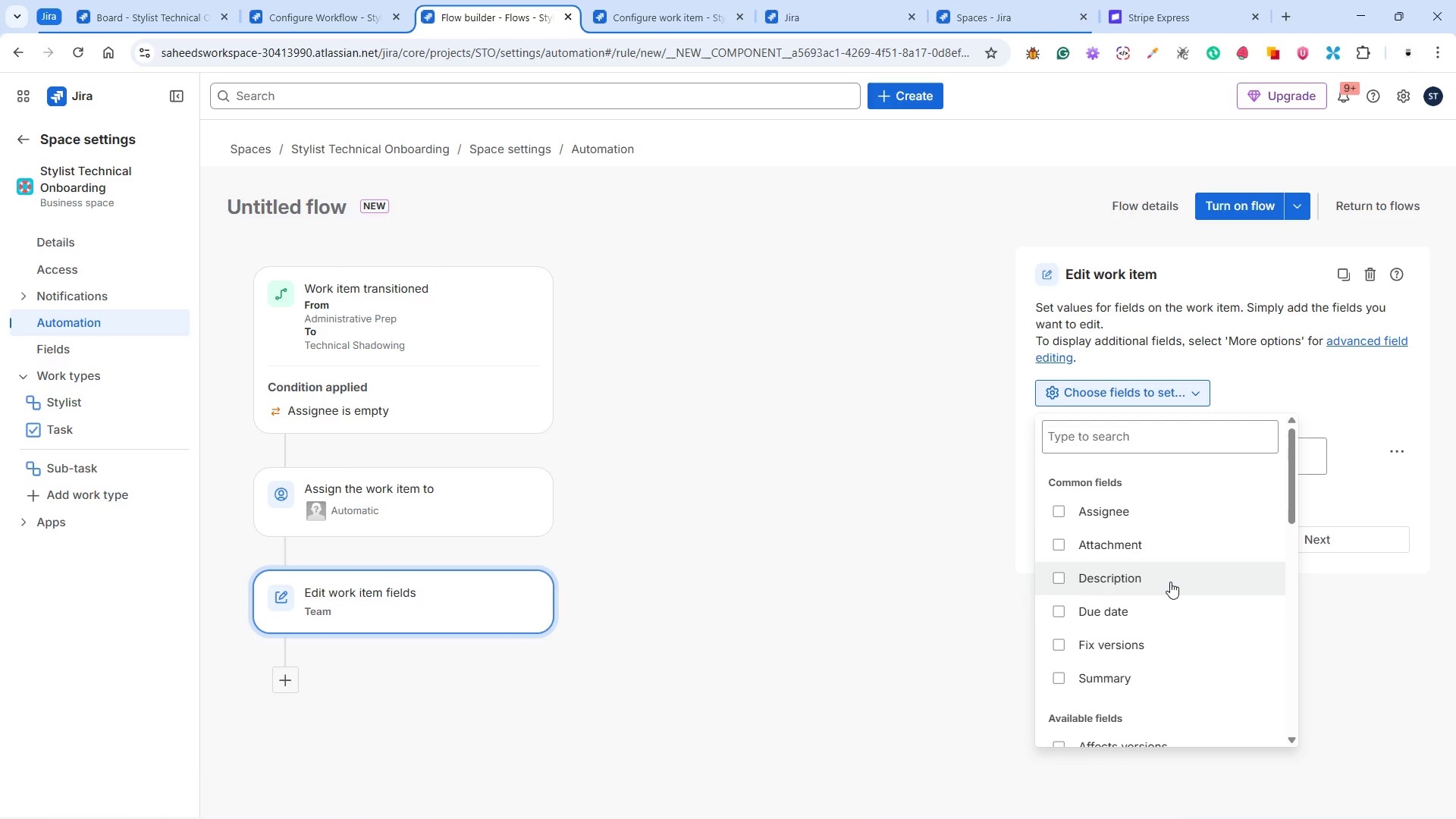 
scroll: coordinate [1173, 596], scroll_direction: down, amount: 7.0
 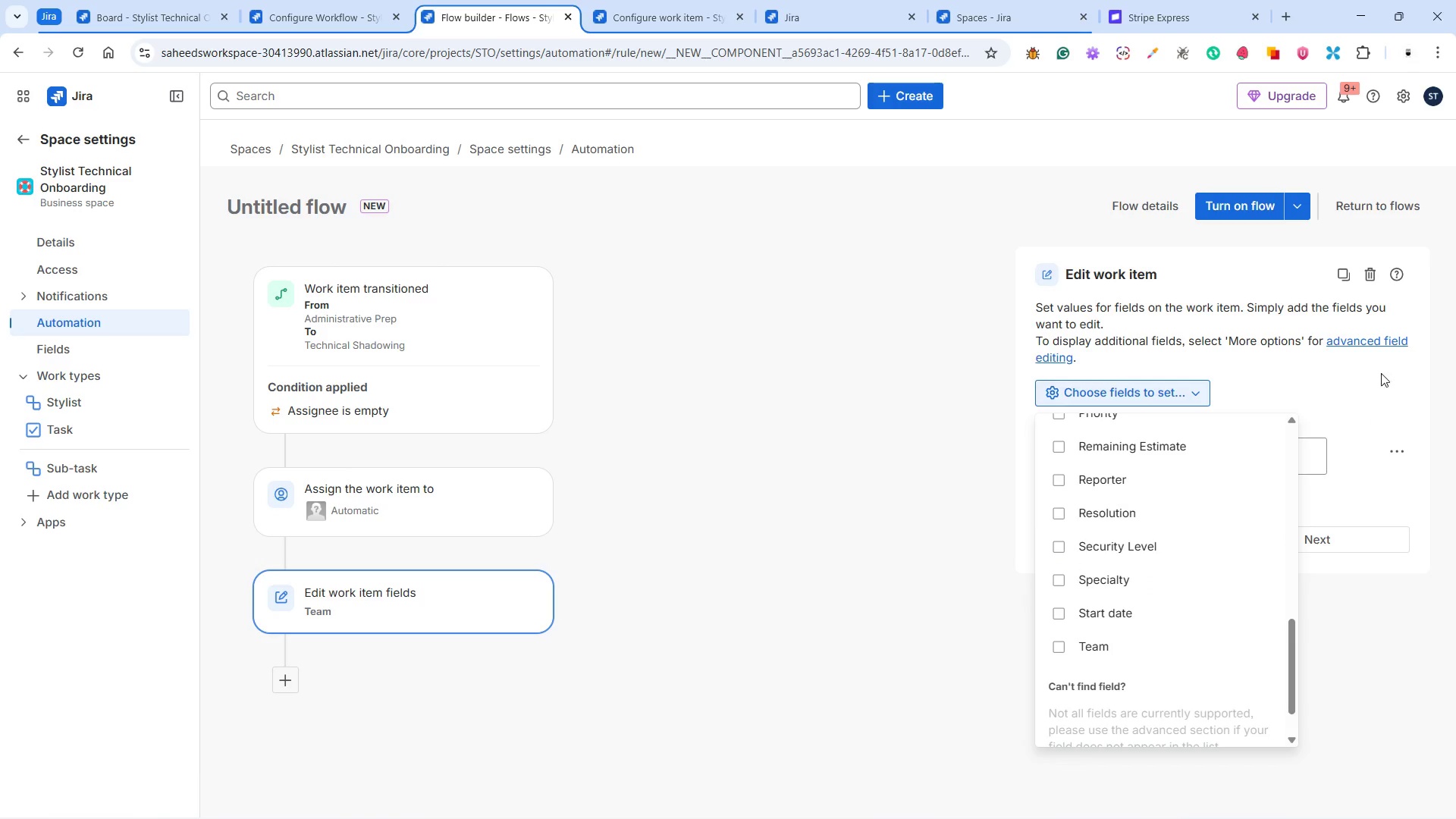 
left_click([1374, 275])
 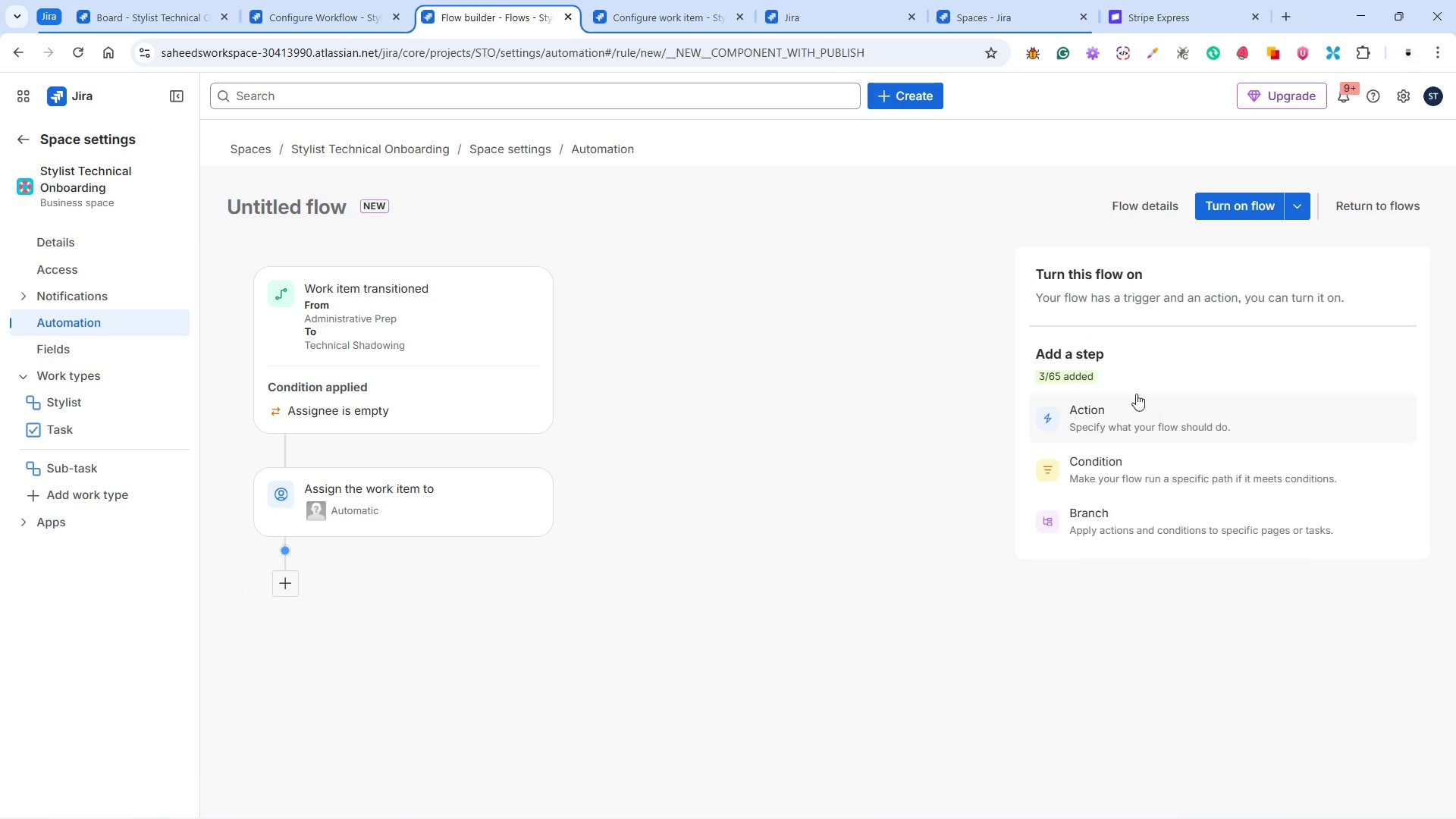 
left_click([1239, 203])
 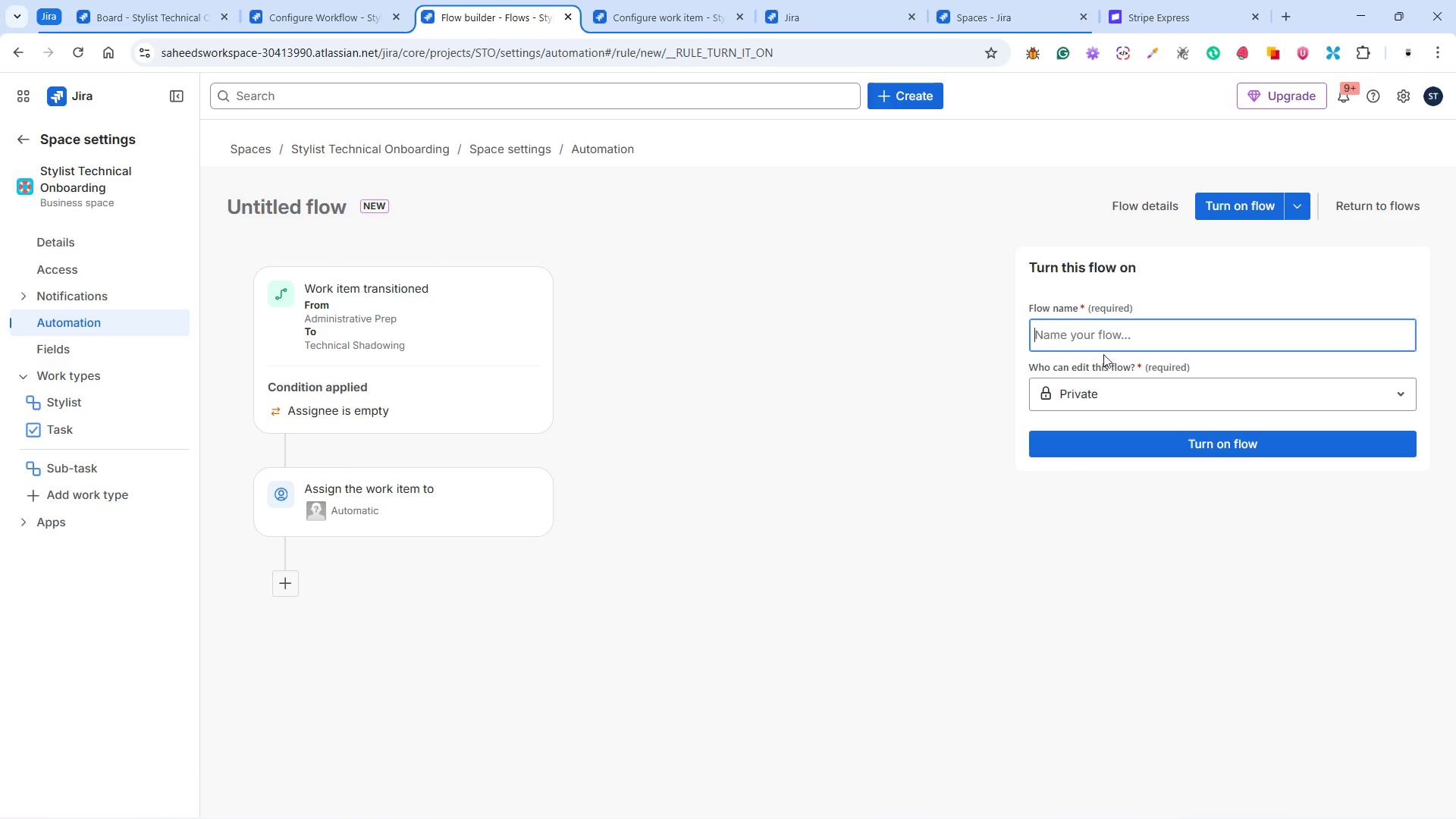 
left_click([1099, 339])
 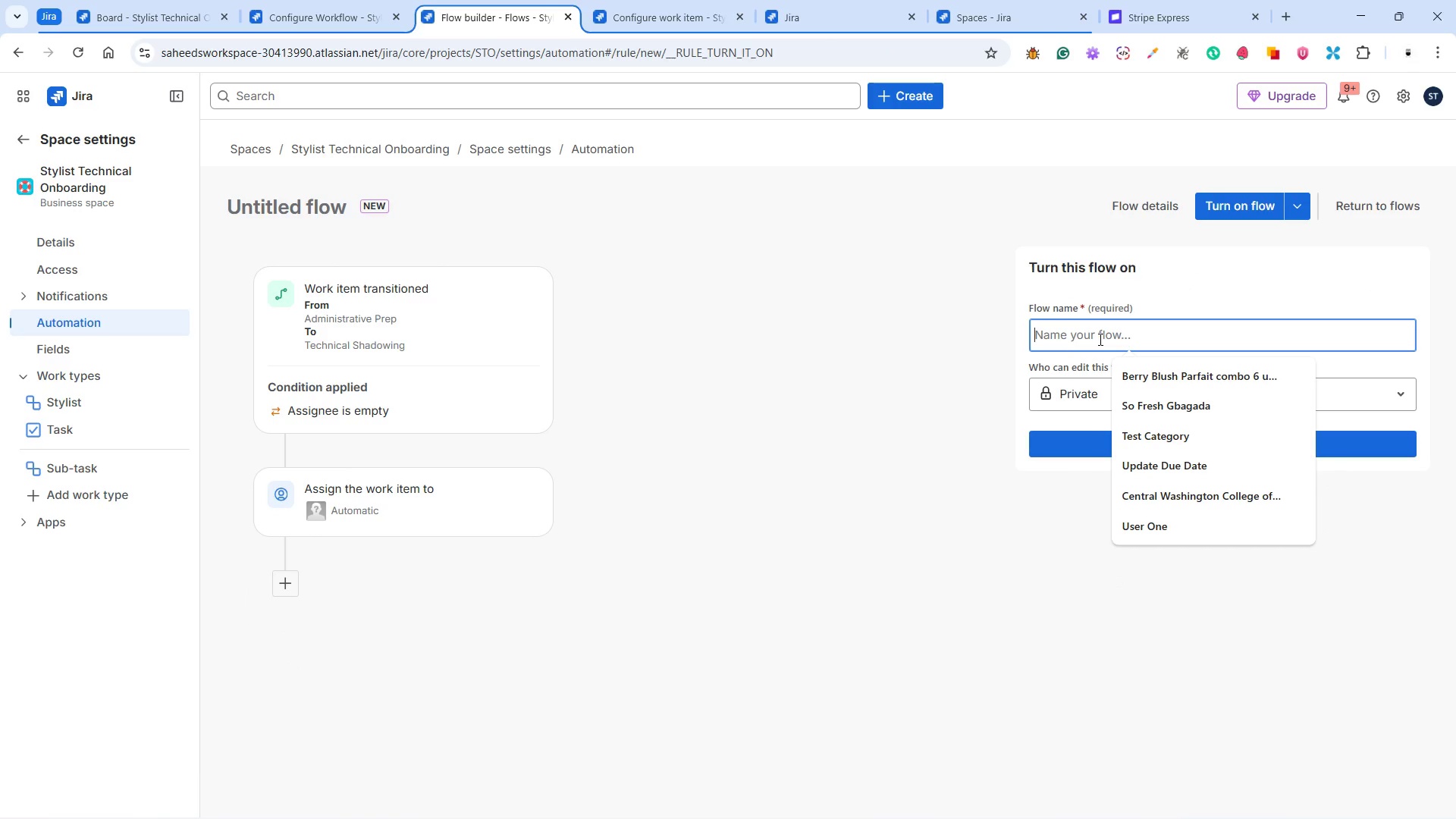 
type(Automatic )
 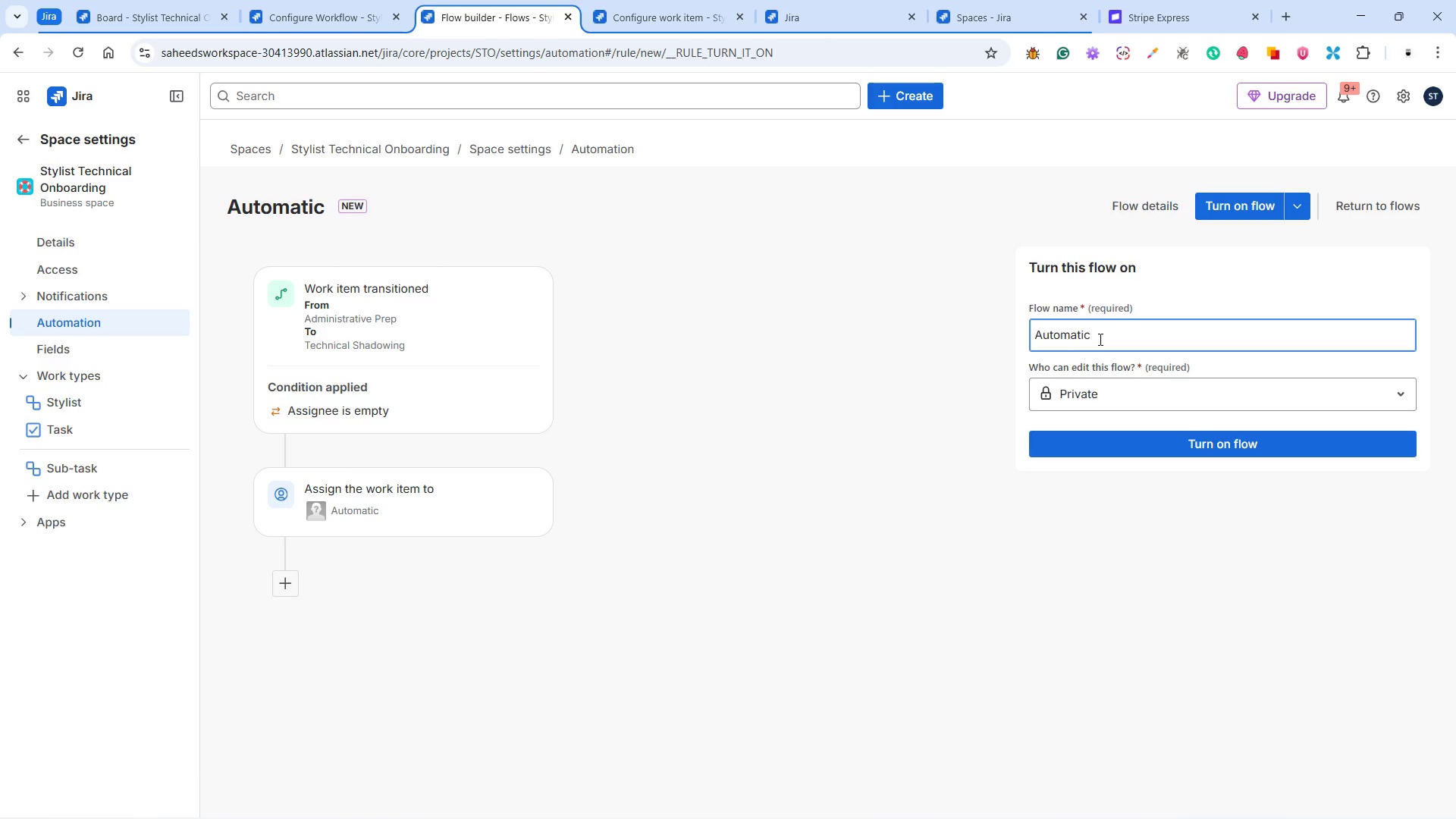 
type(Assign)
 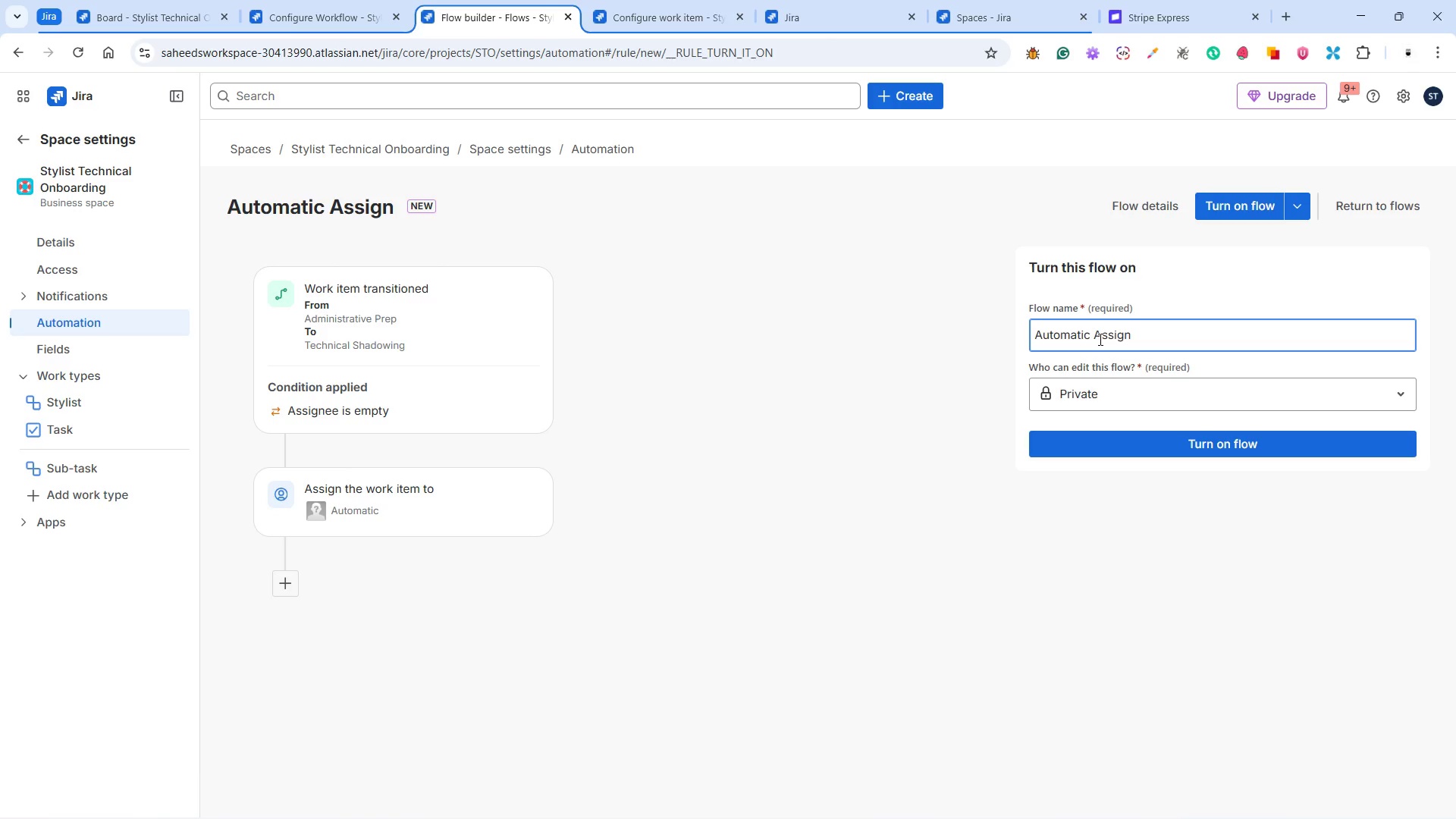 
key(ArrowLeft)
 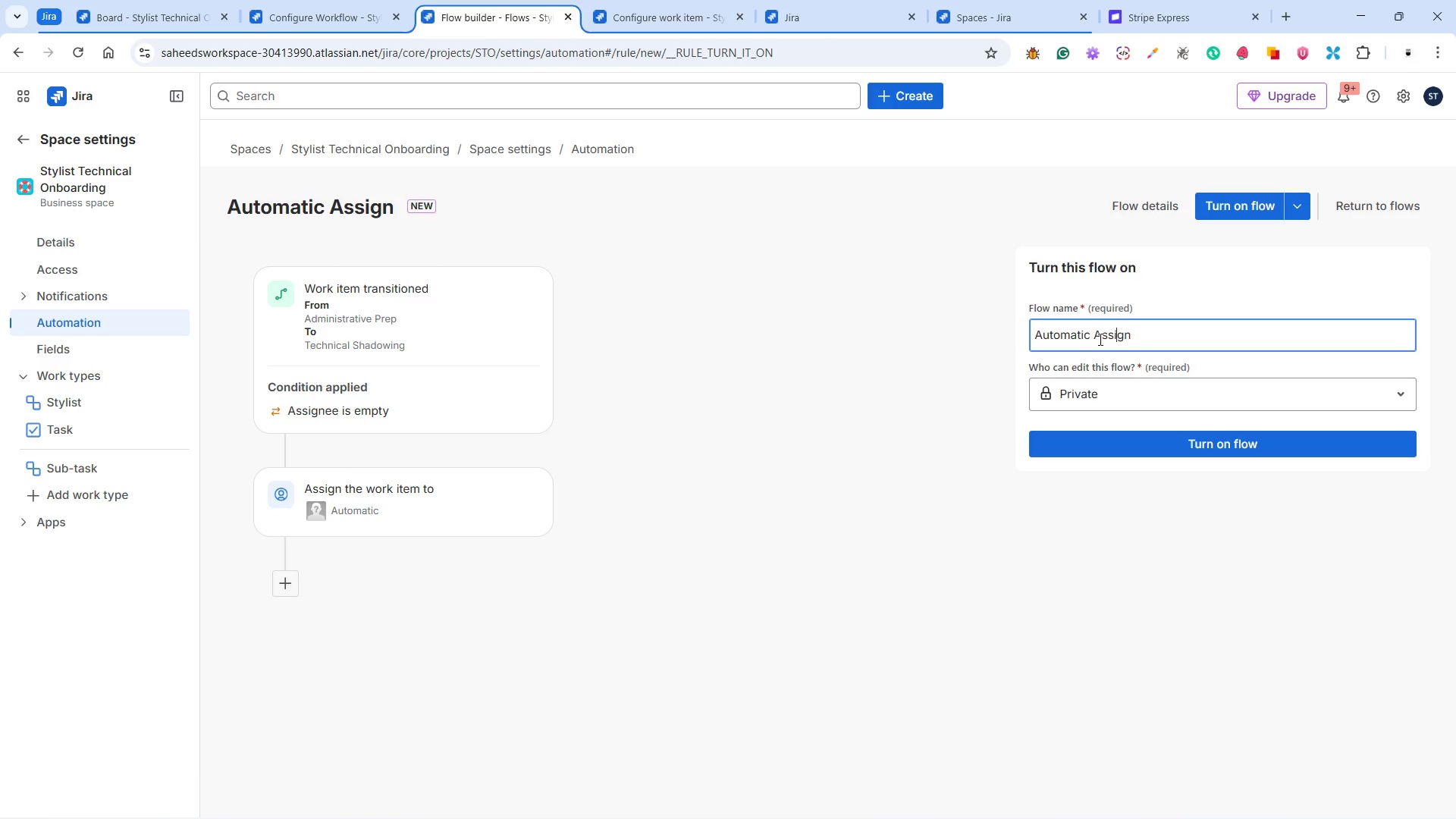 
key(ArrowLeft)
 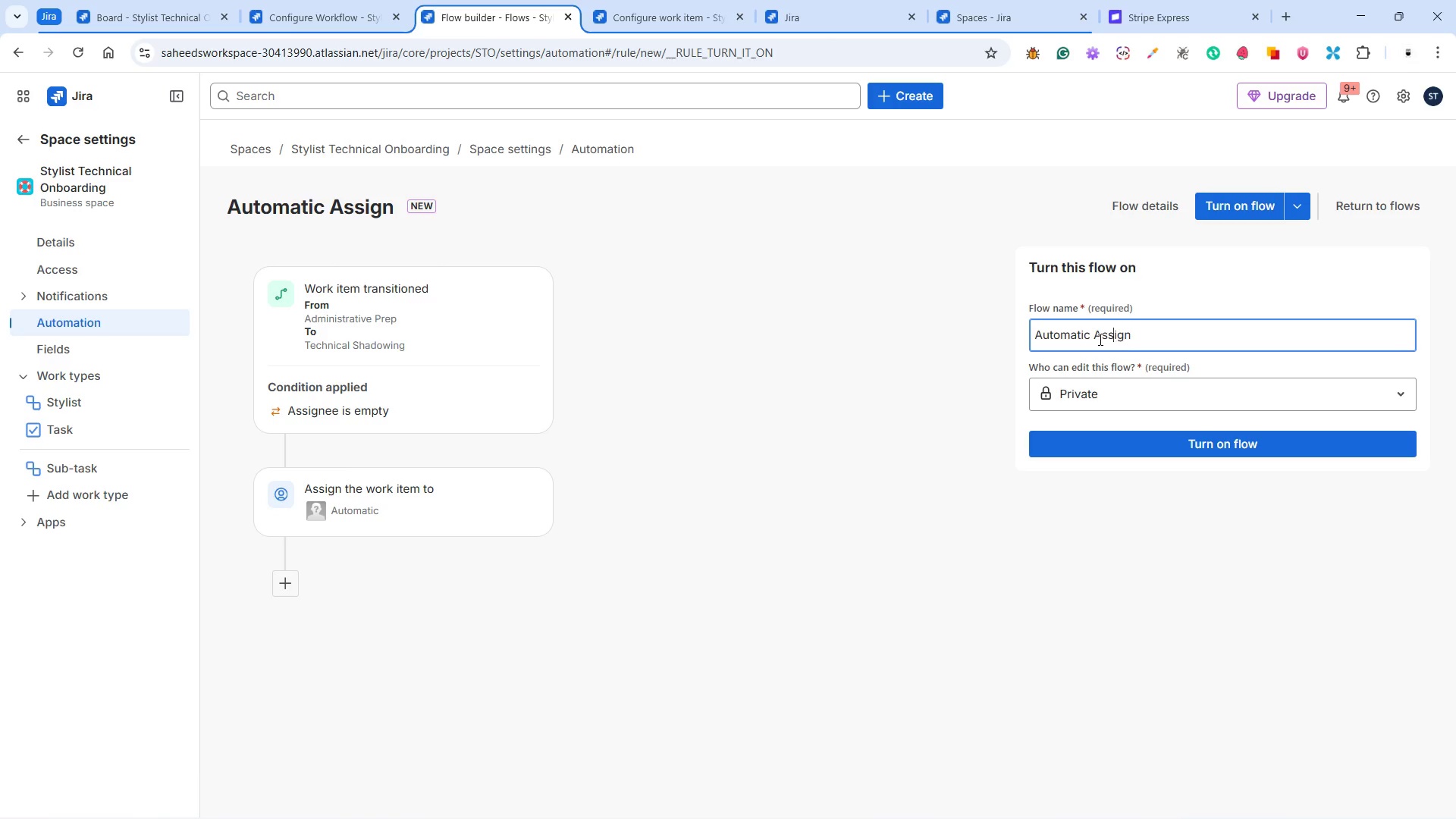 
key(ArrowLeft)
 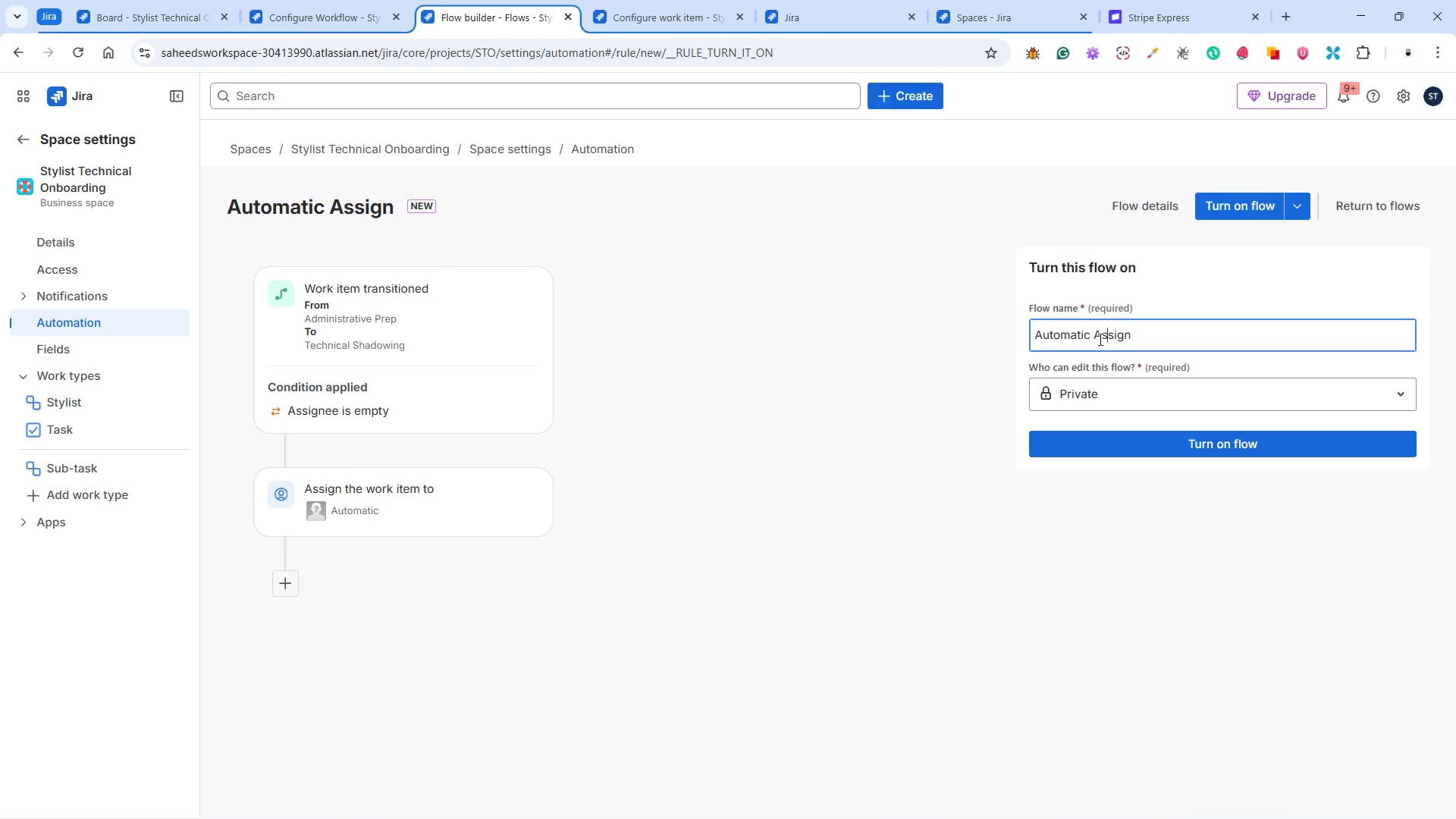 
key(ArrowLeft)
 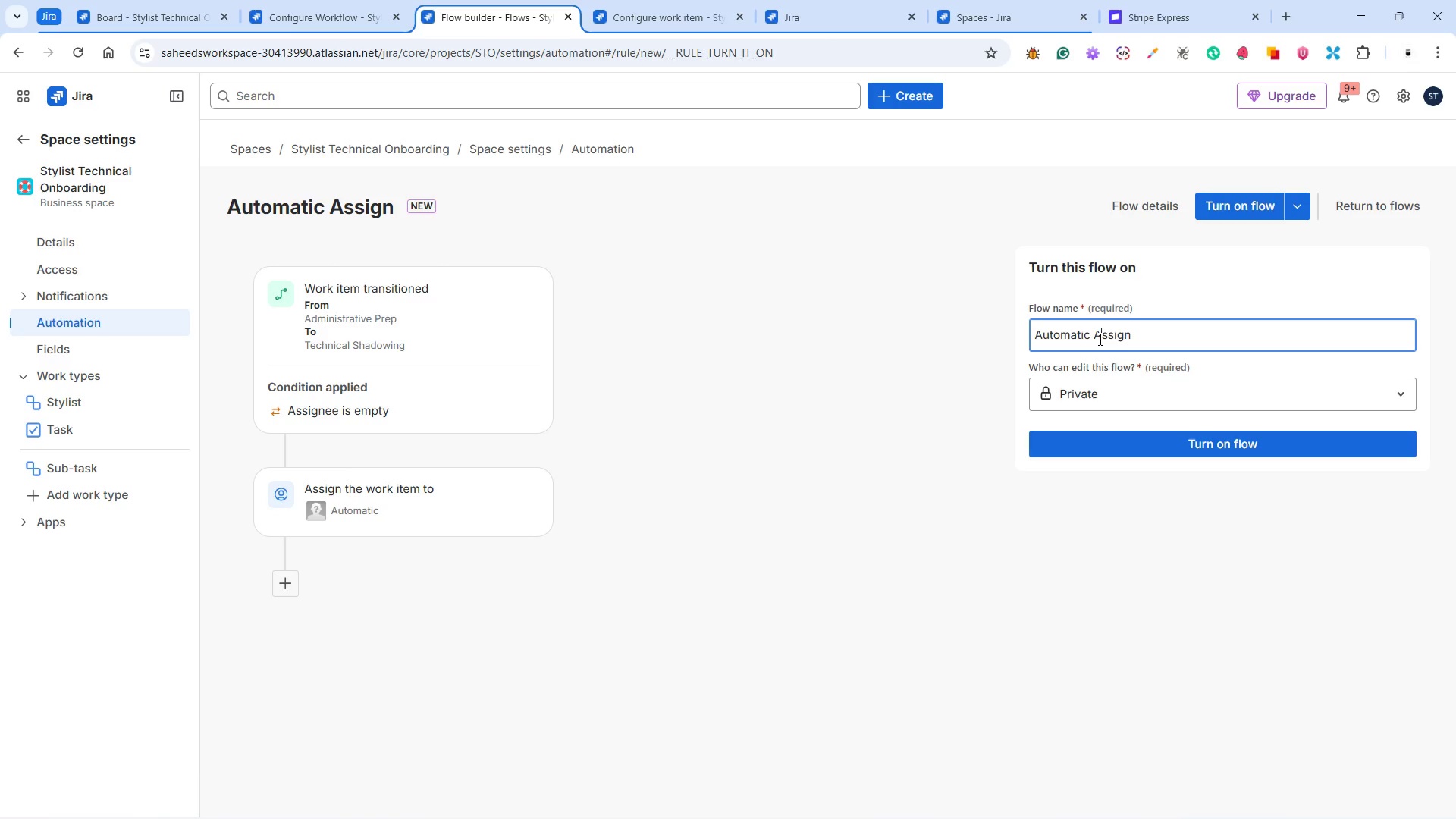 
key(ArrowLeft)
 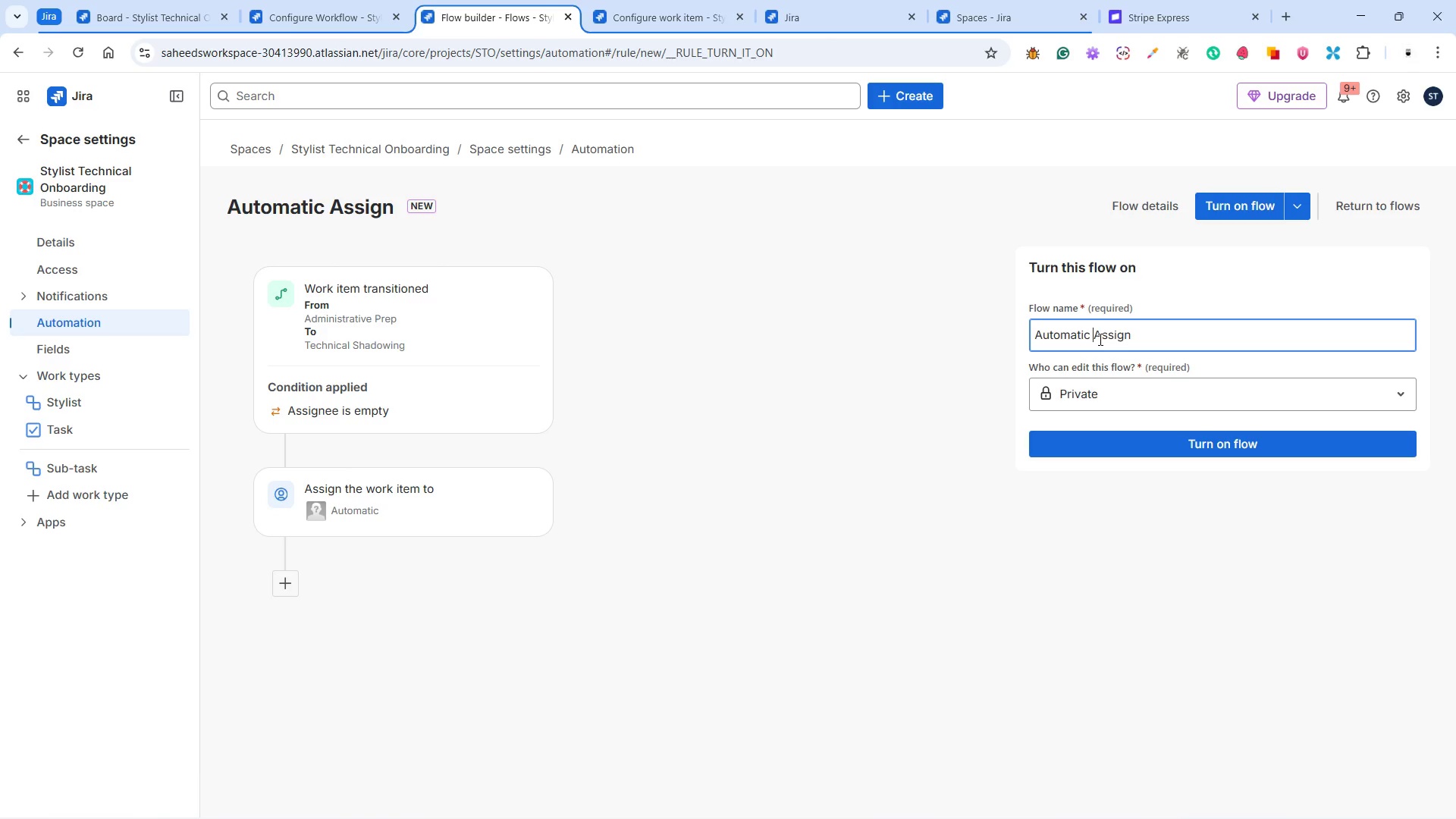 
key(ArrowLeft)
 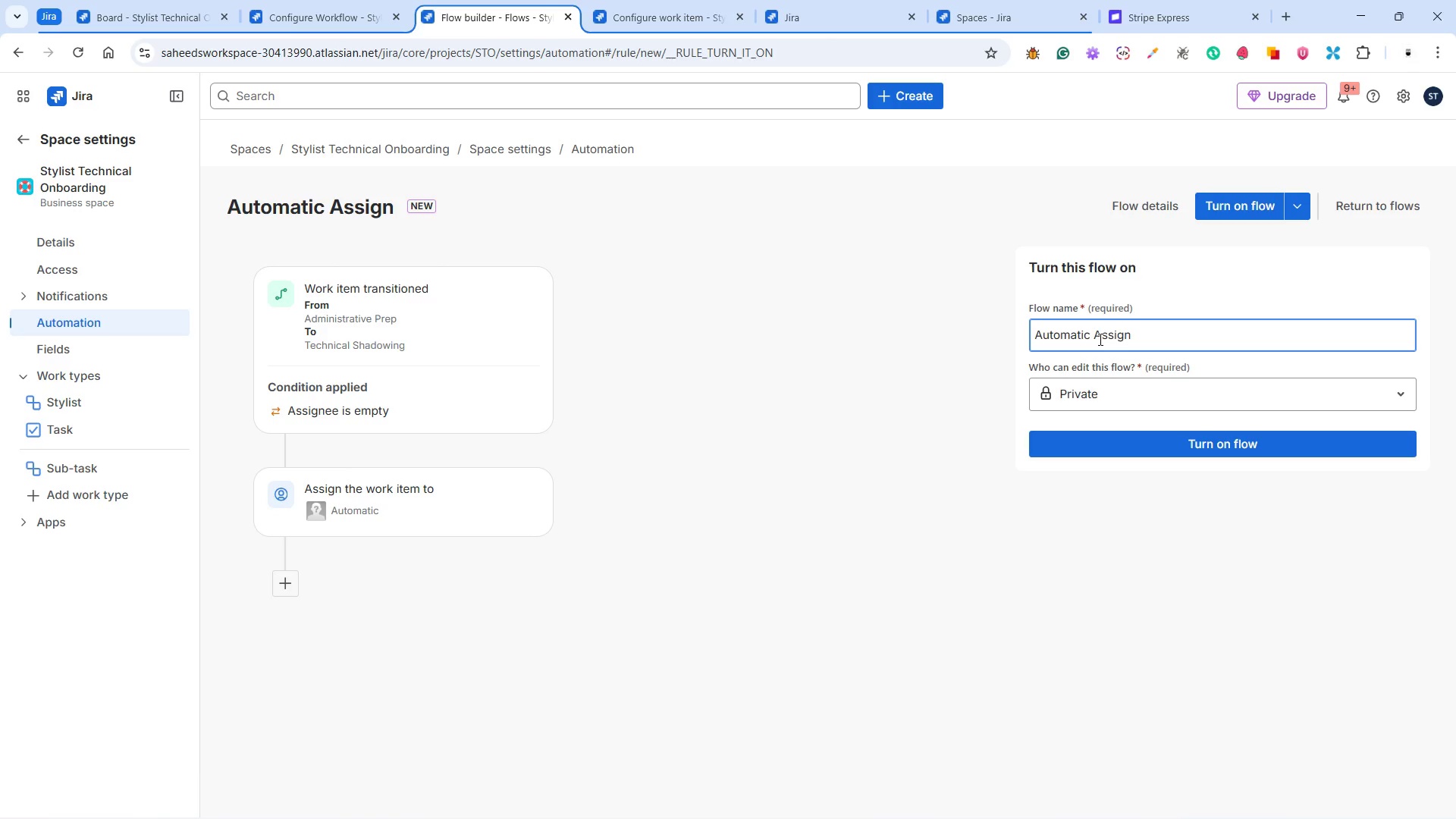 
type(Stylist )
 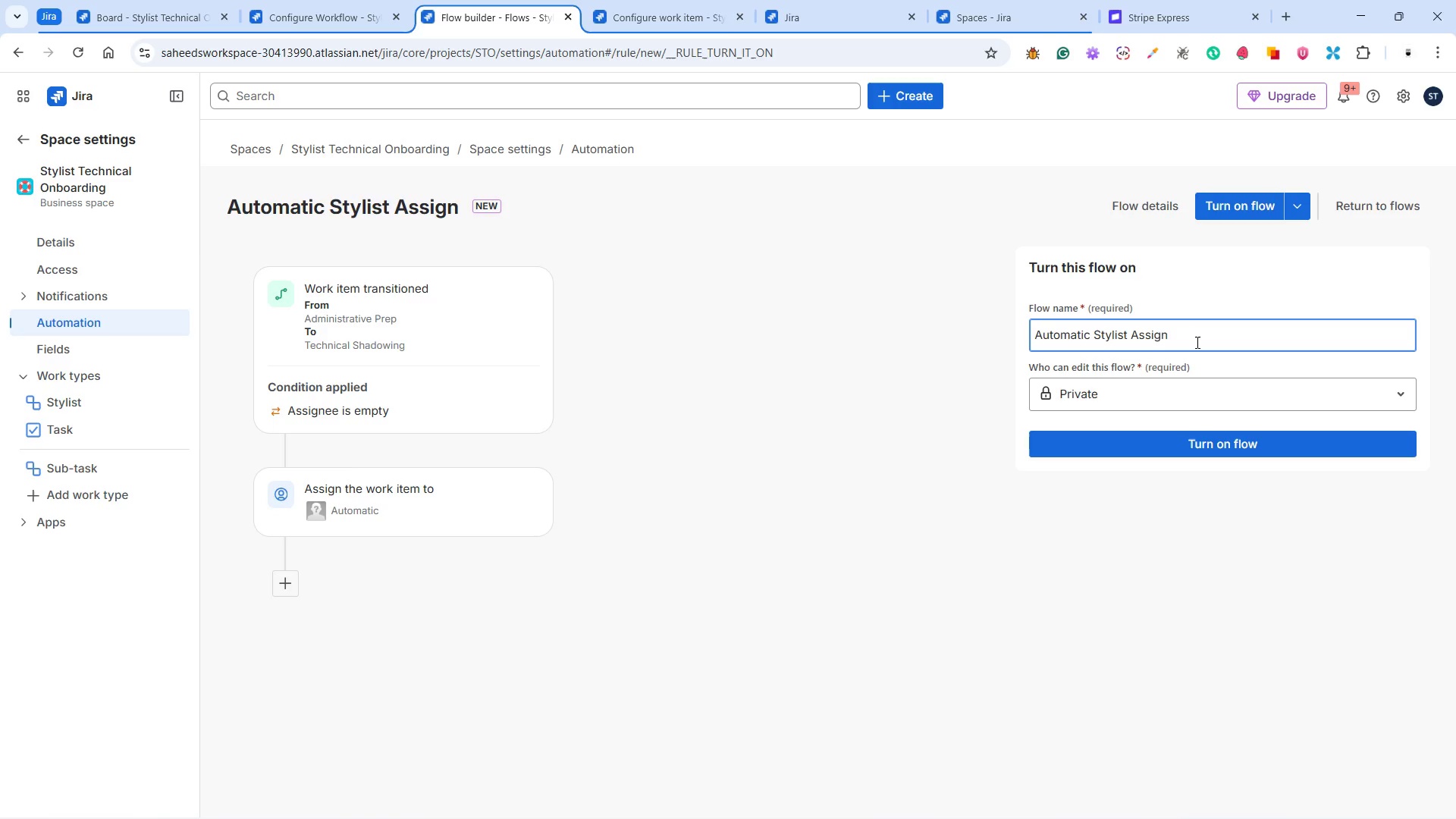 
left_click([1190, 329])
 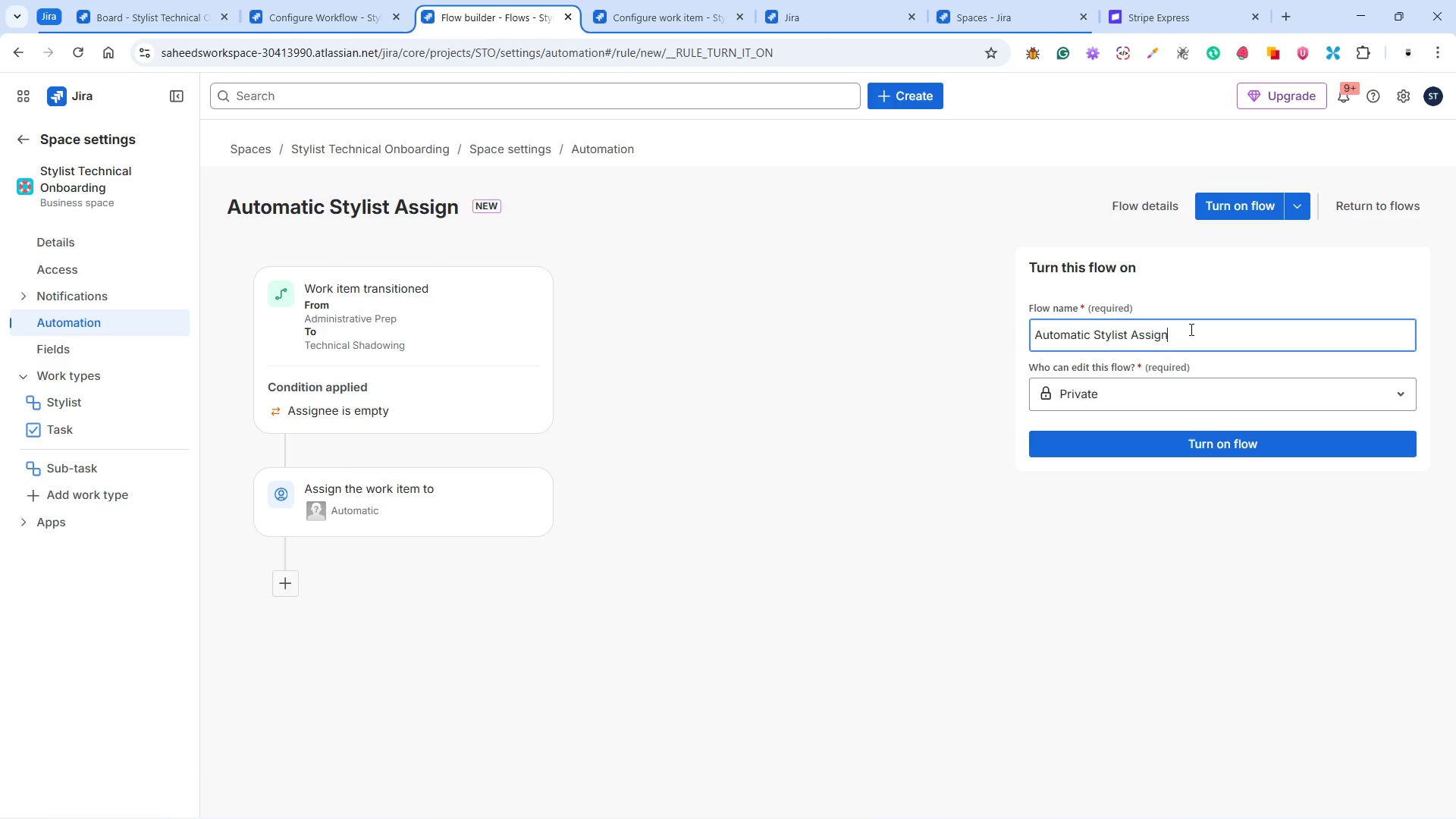 
type(ing)
 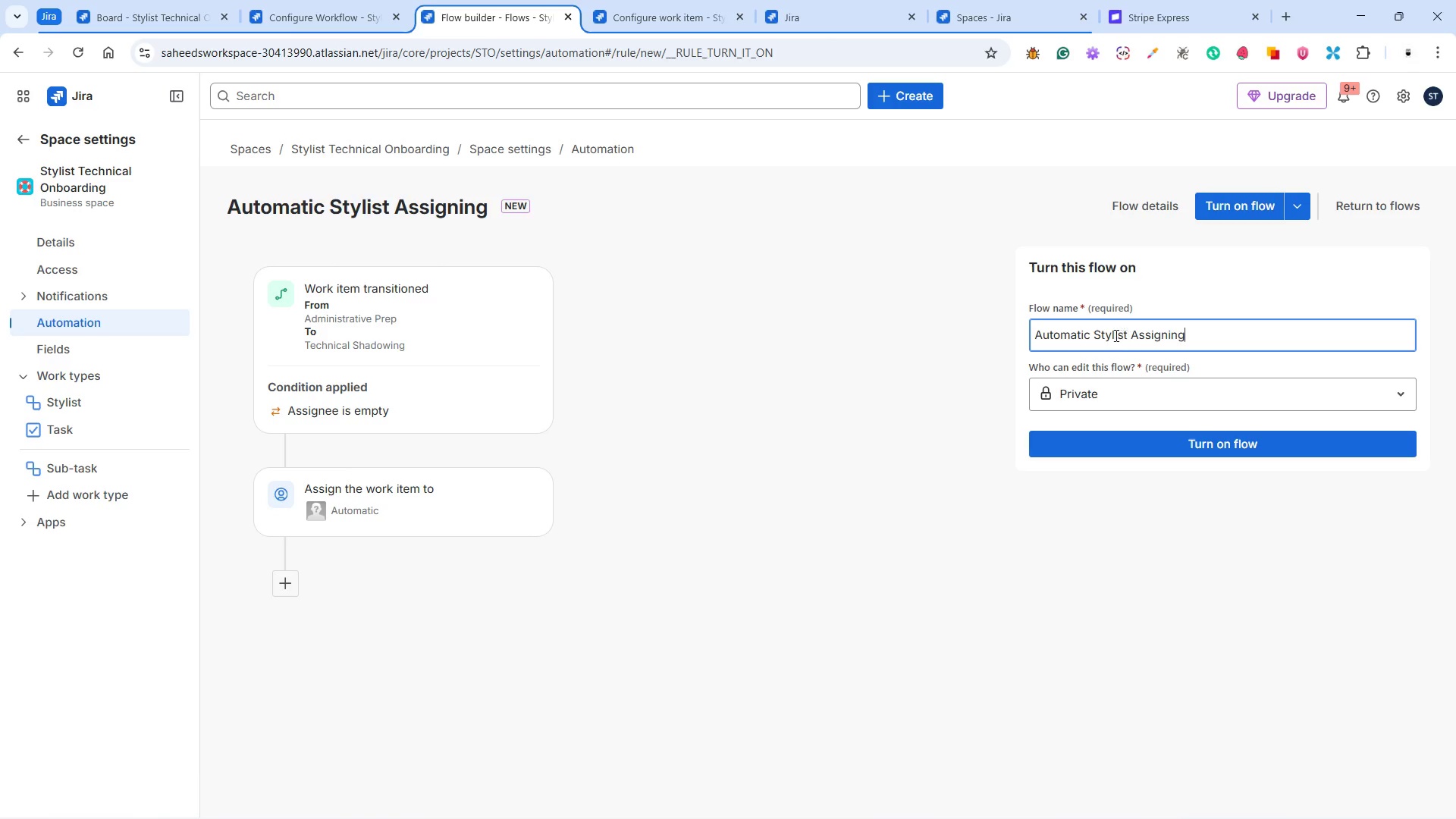 
left_click([1090, 336])
 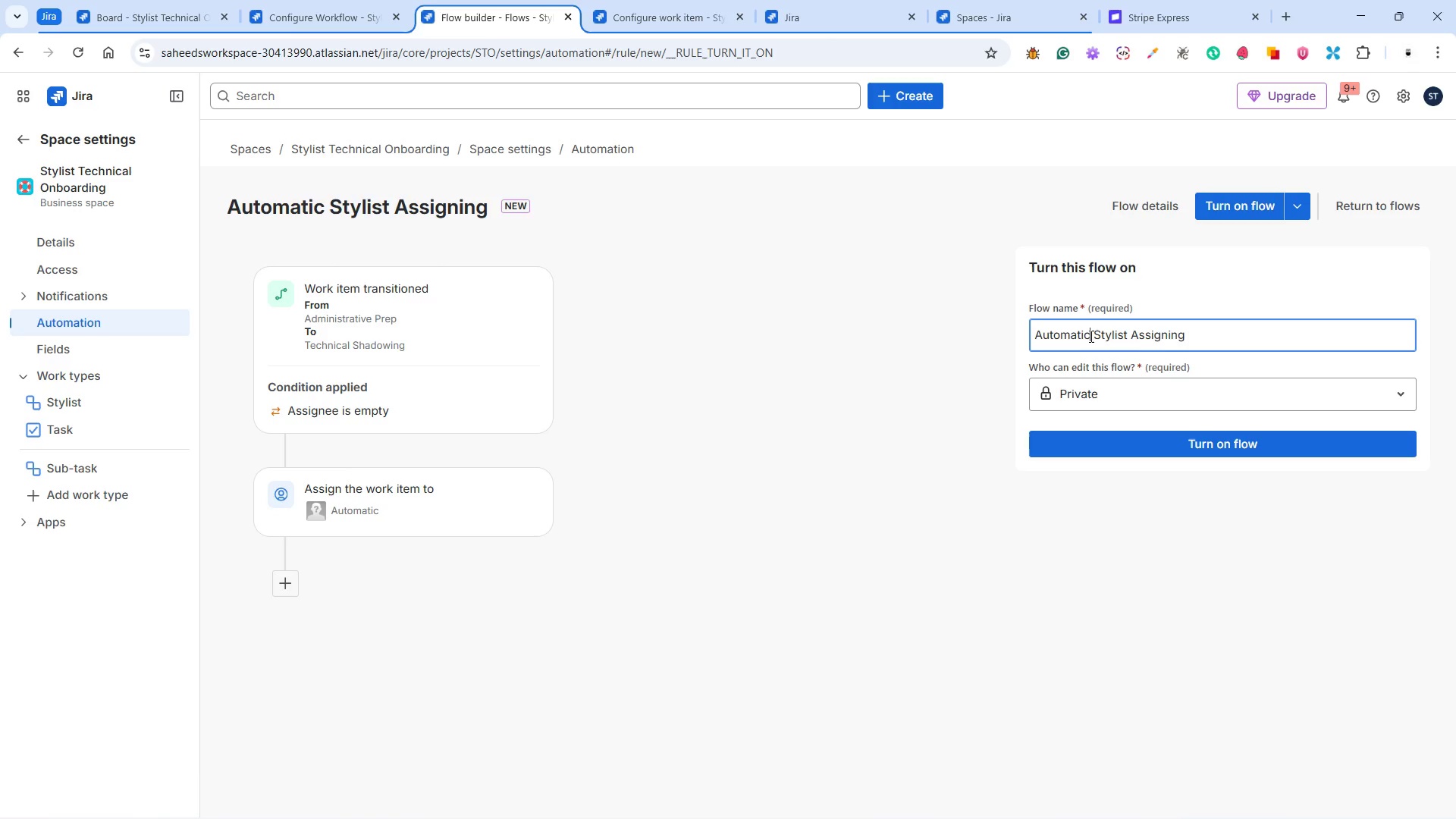 
type( Assign)
 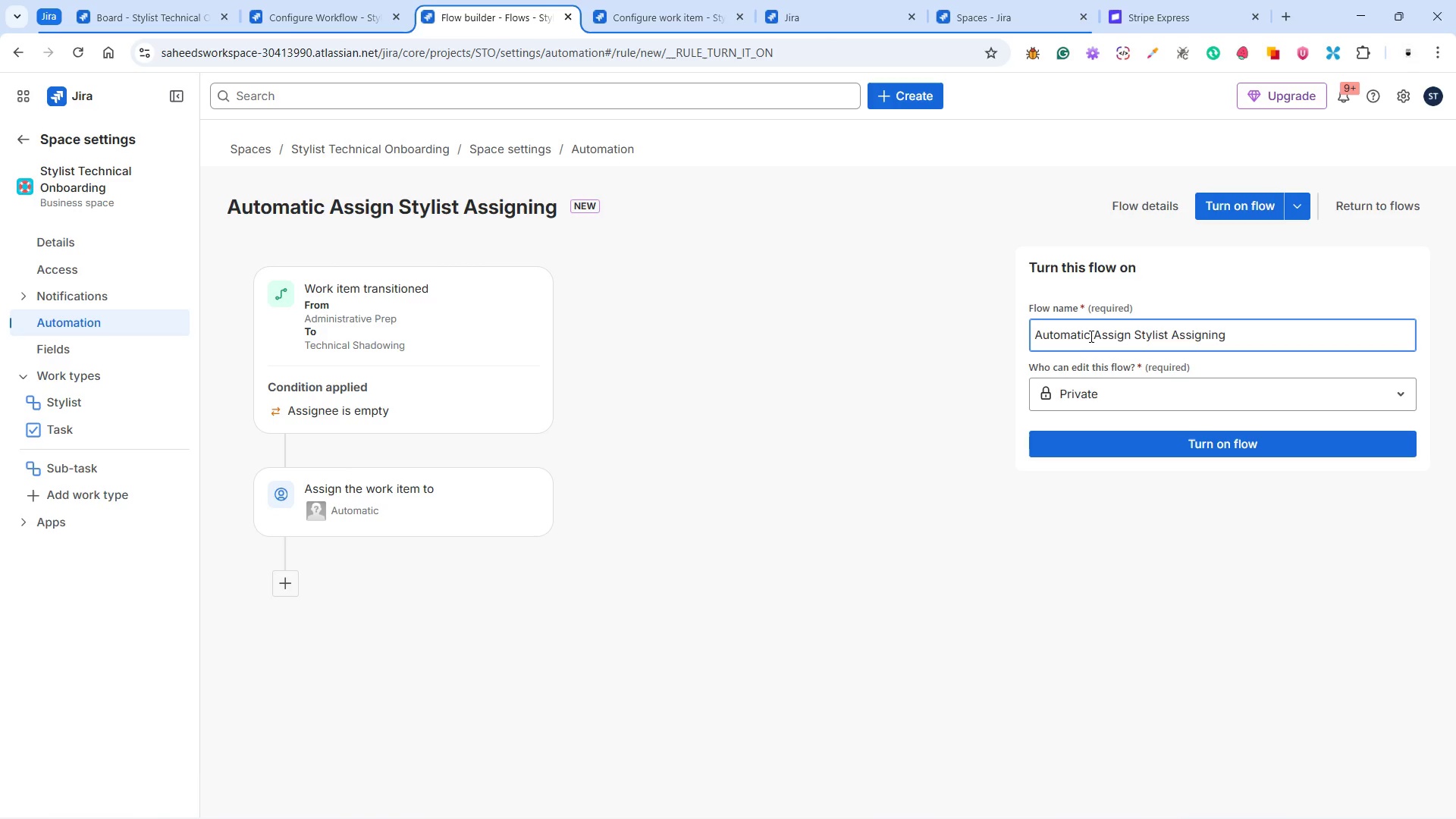 
left_click([1092, 332])
 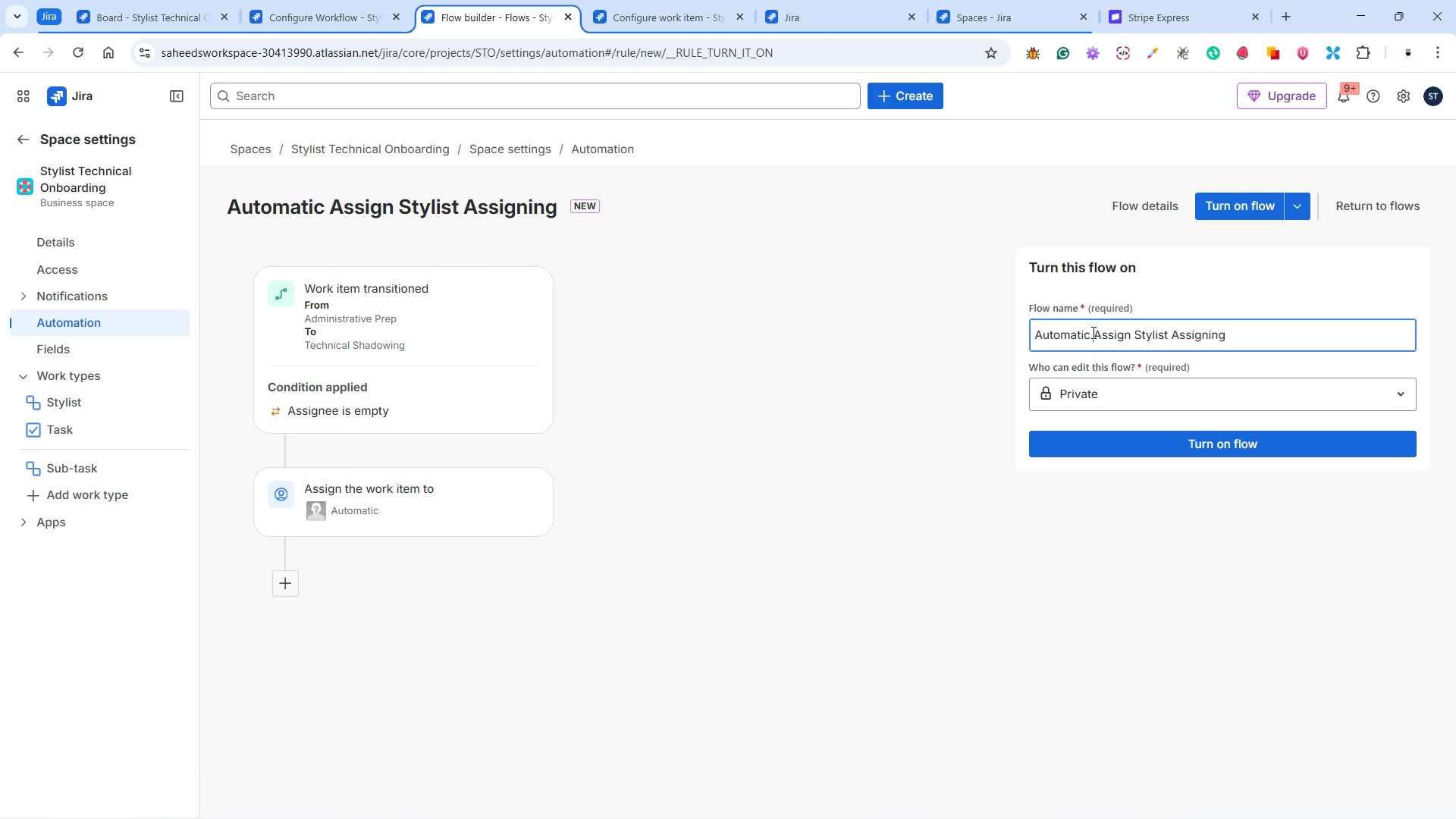 
wait(6.0)
 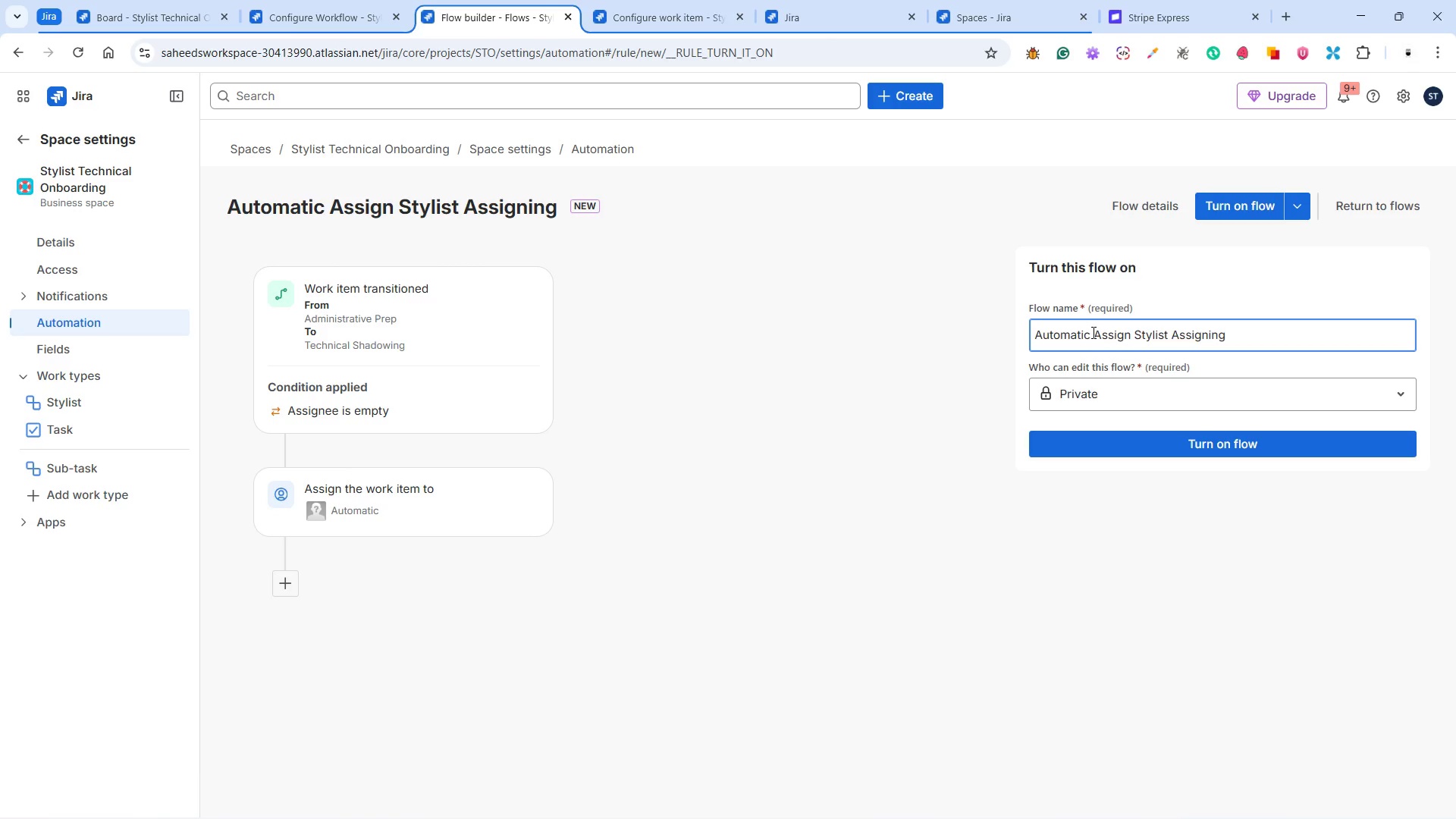 
type(Senior Review )
key(Backspace)
type(er )
 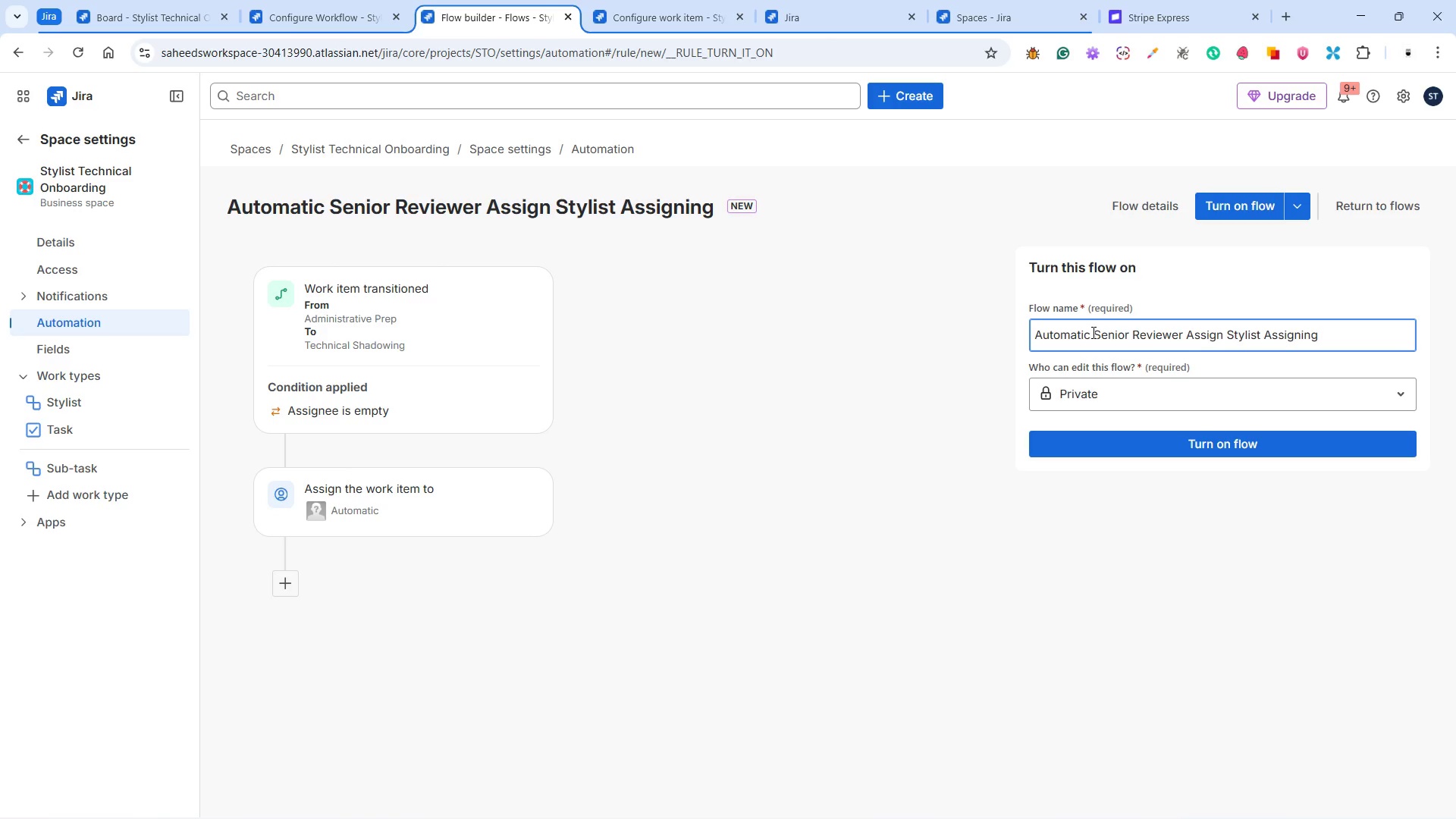 
left_click([1221, 335])
 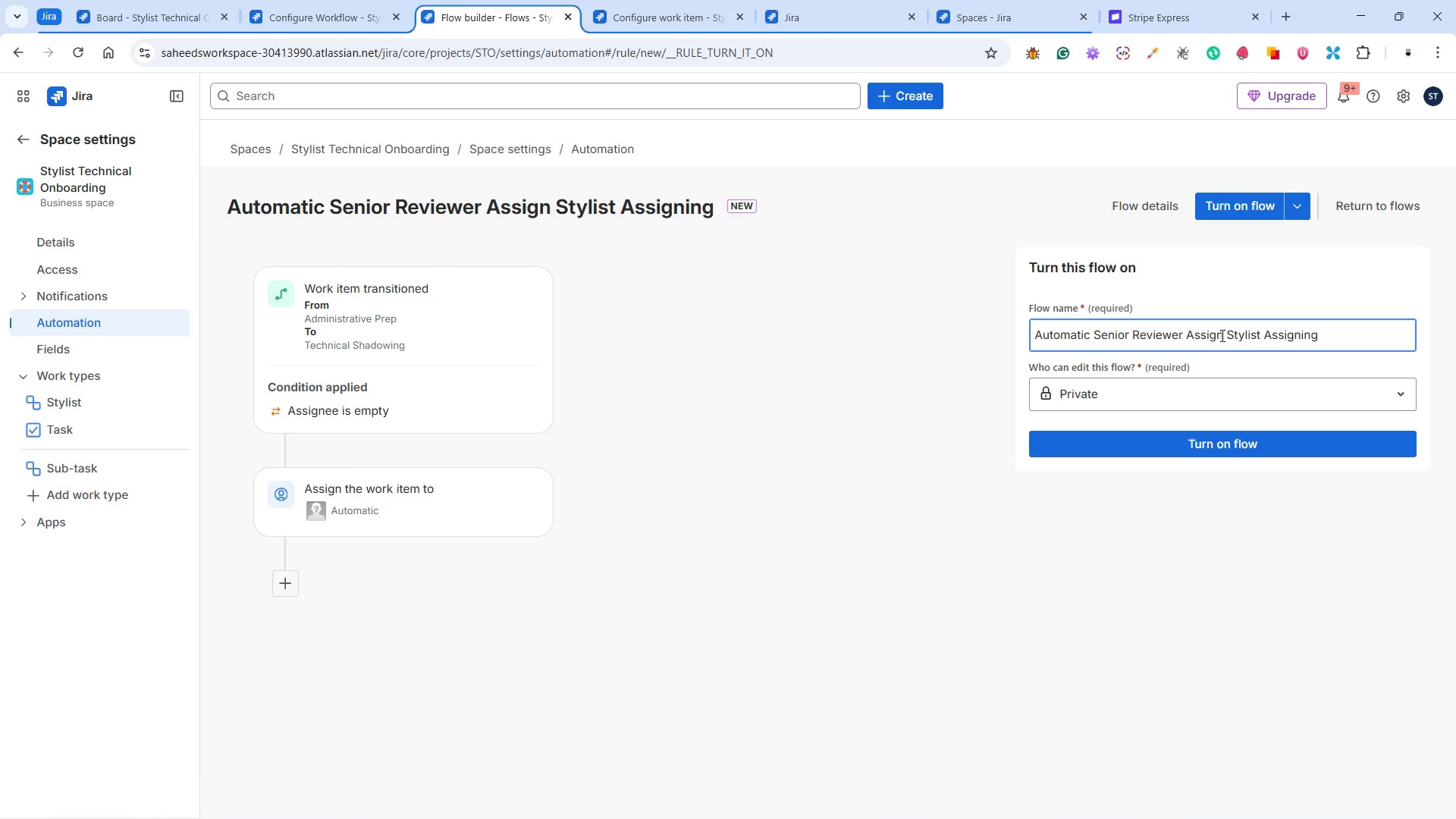 
type(ment to)
 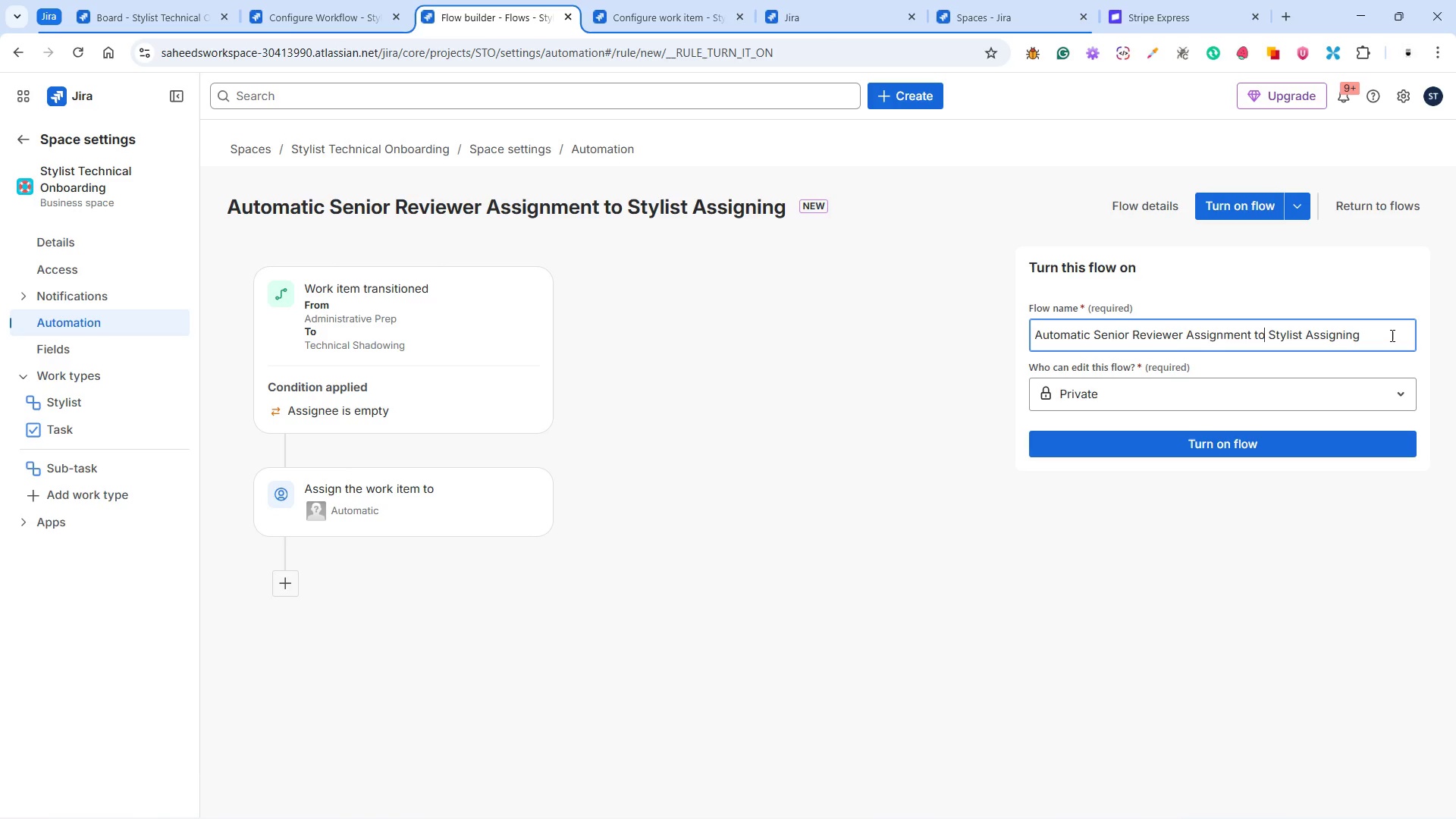 
left_click([1390, 334])
 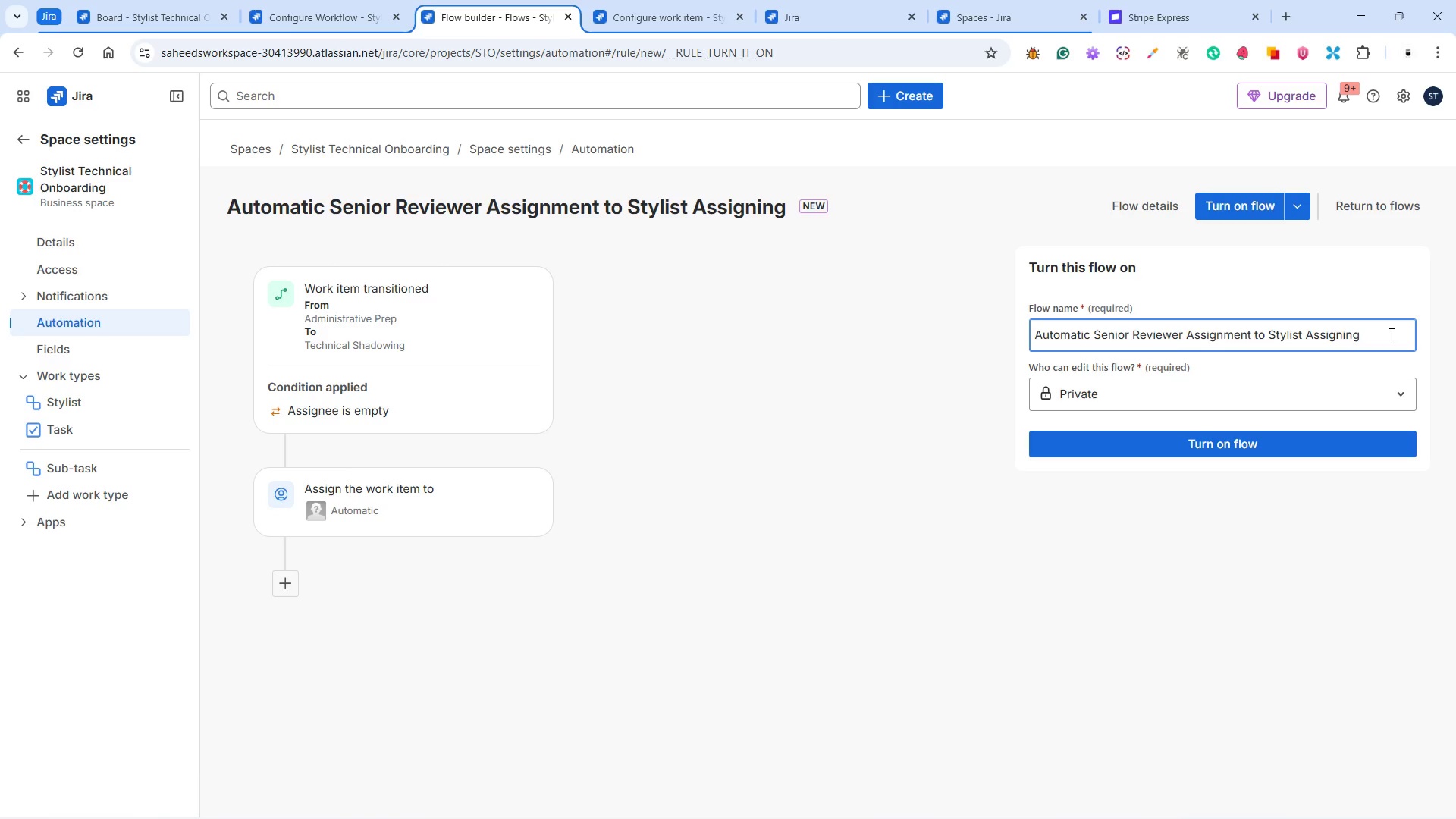 
key(Backspace)
 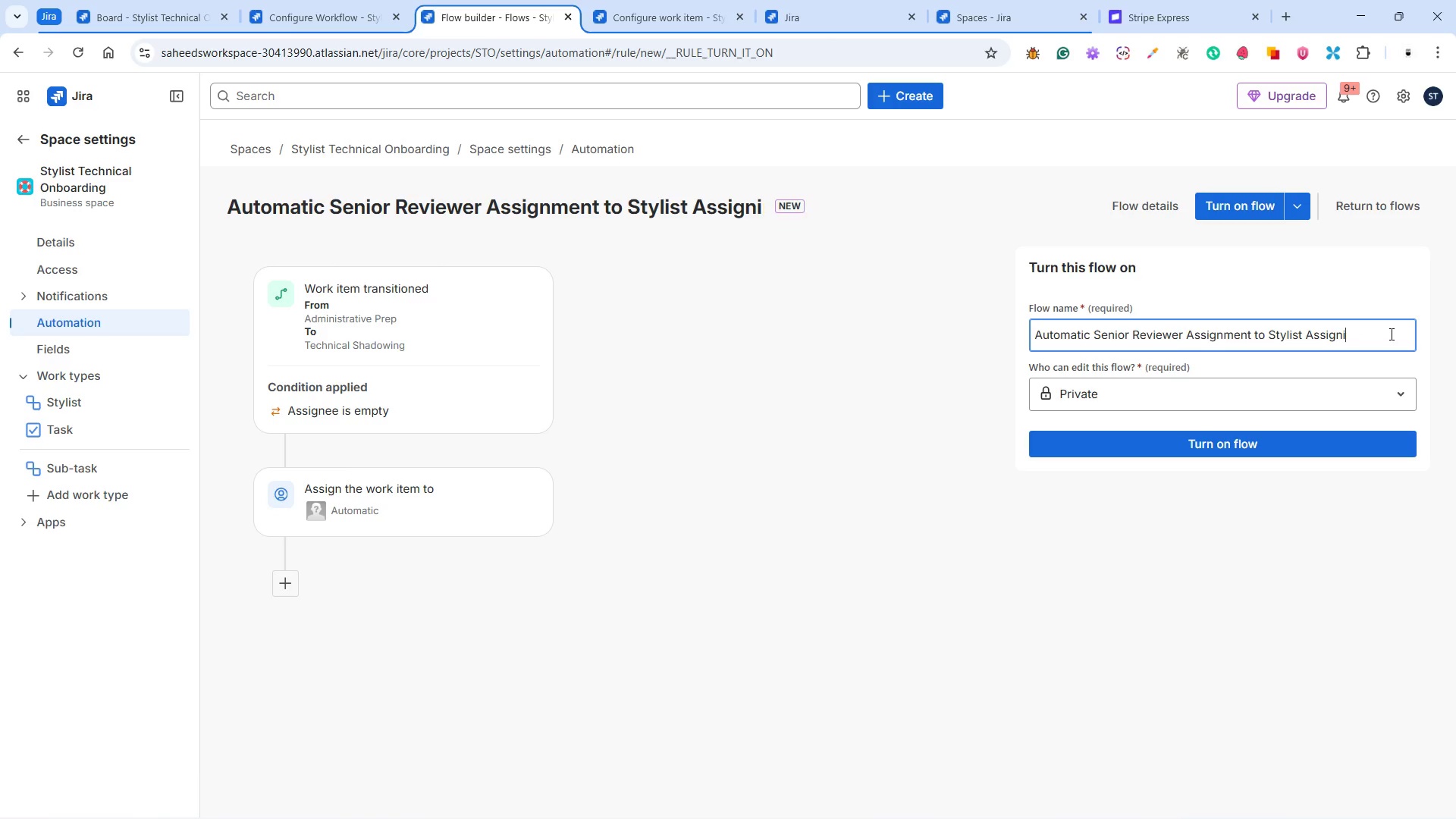 
key(Backspace)
 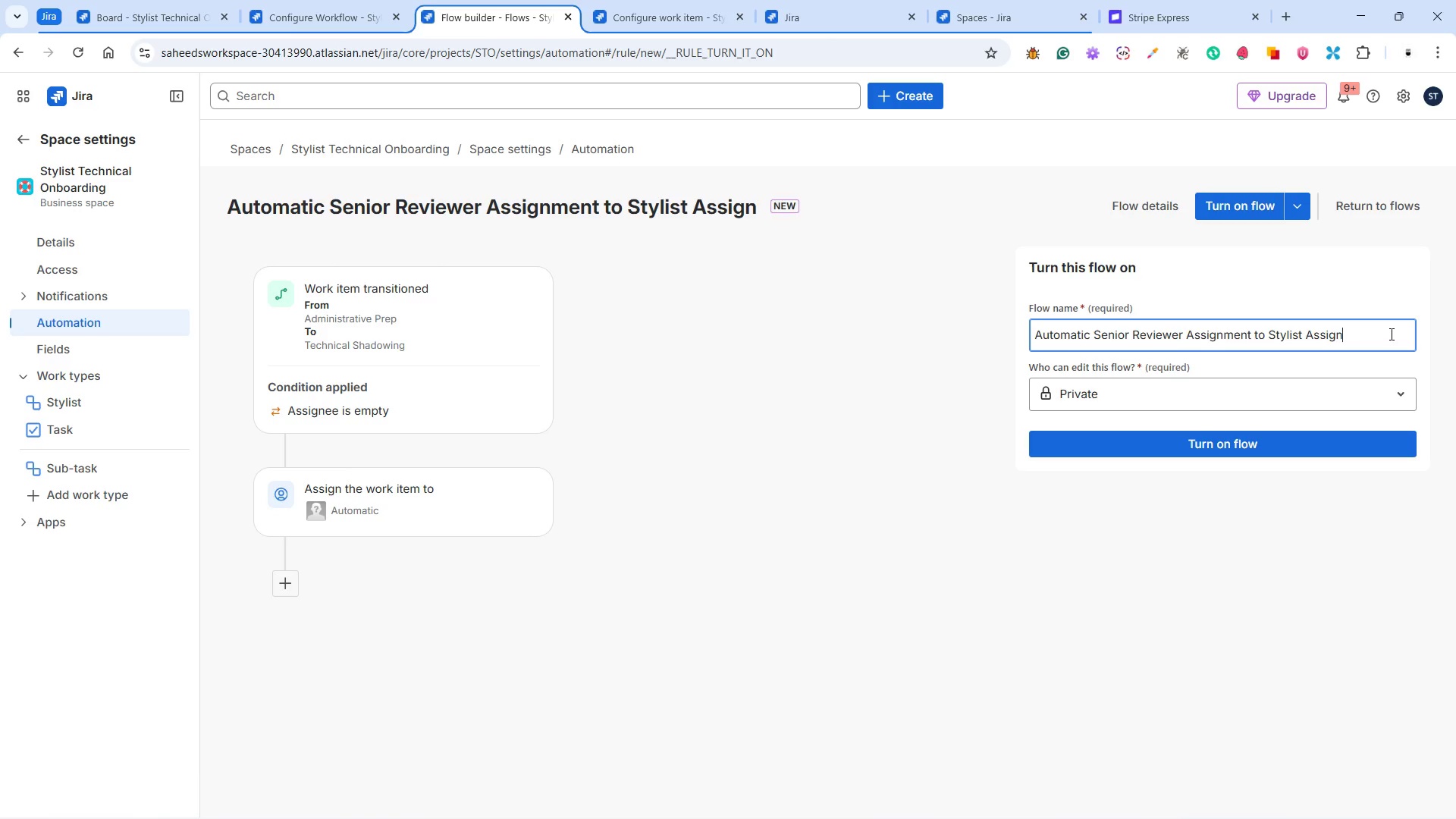 
key(Backspace)
 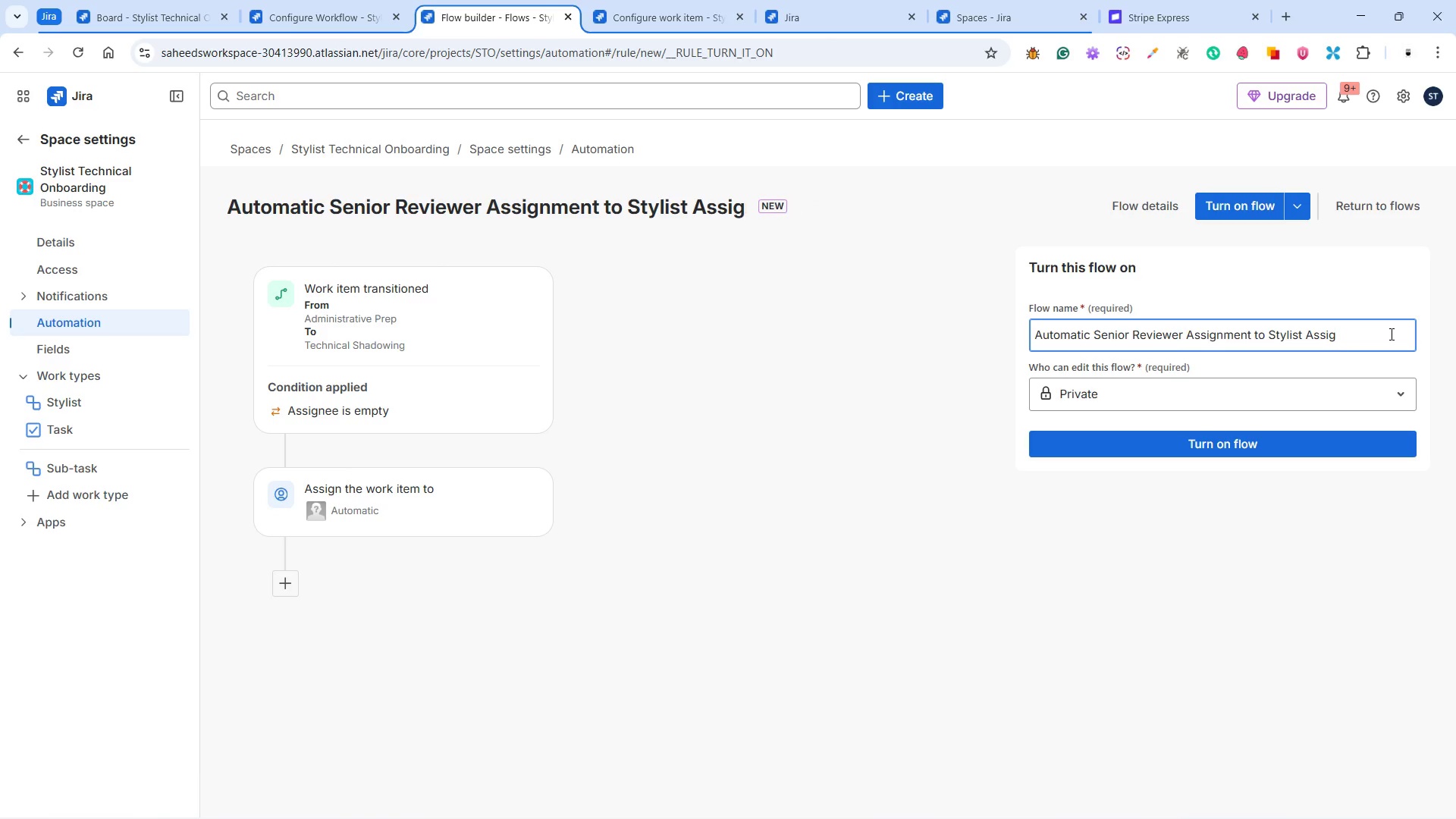 
key(Backspace)
 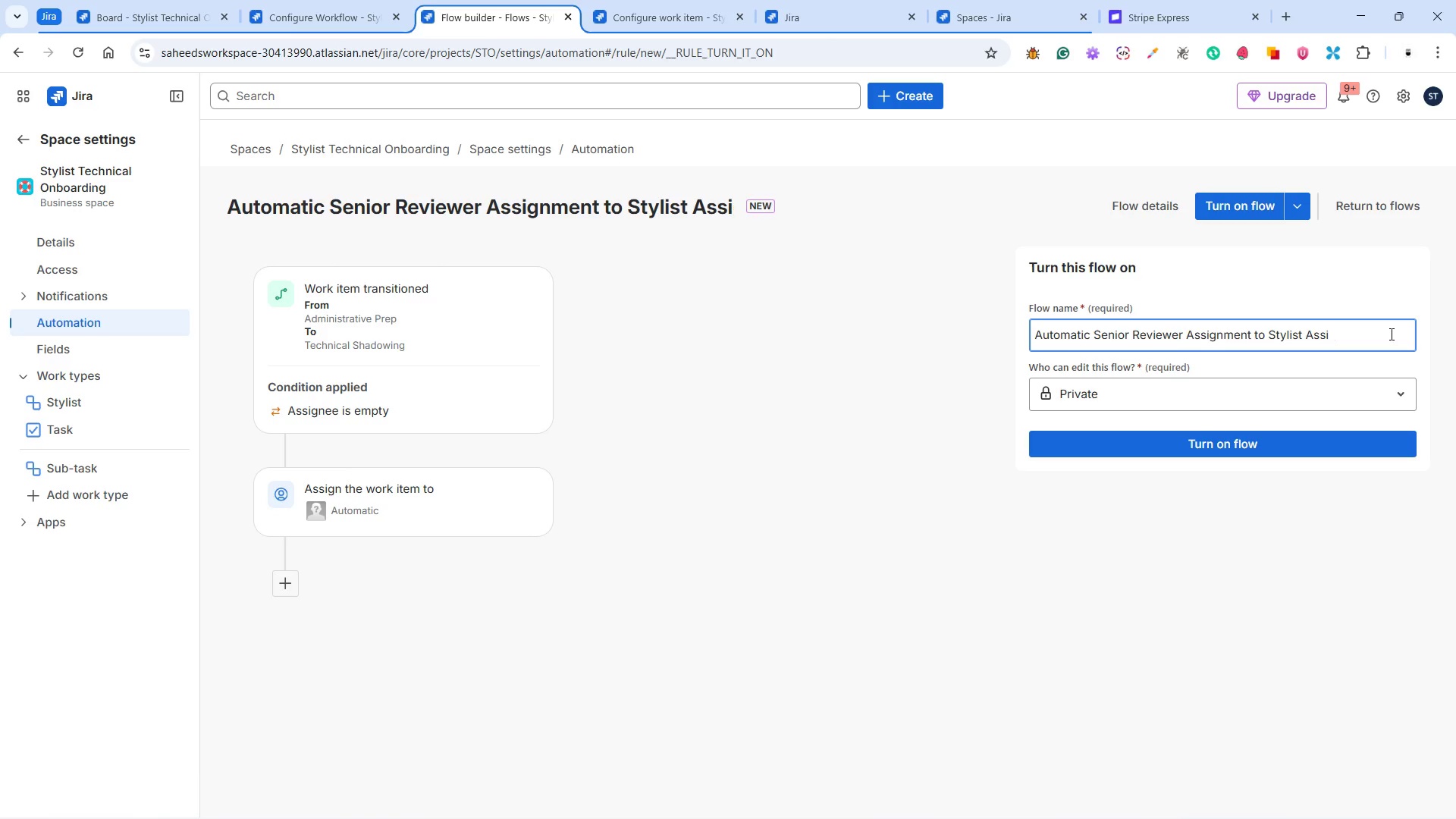 
key(Backspace)
 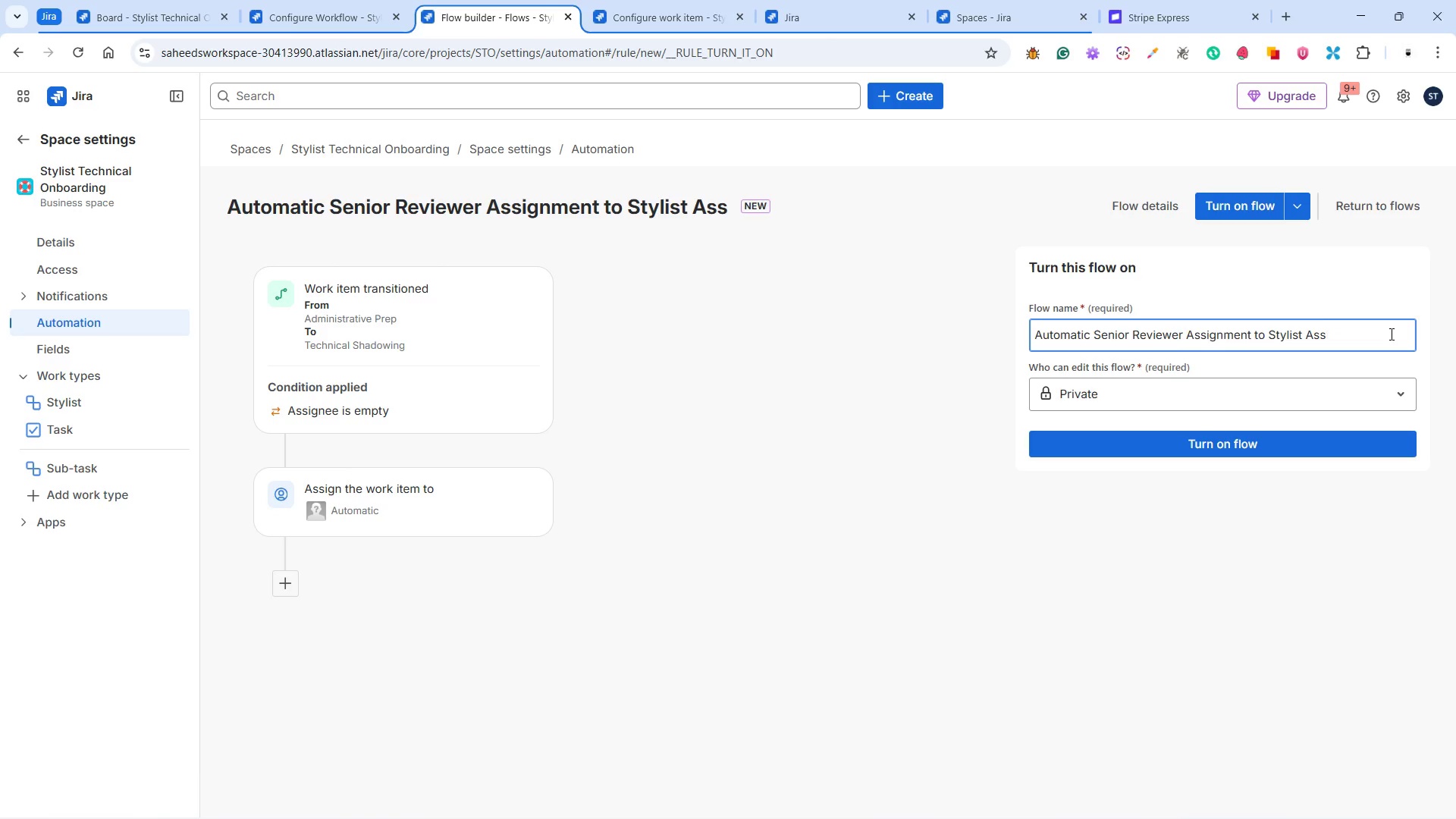 
key(Backspace)
 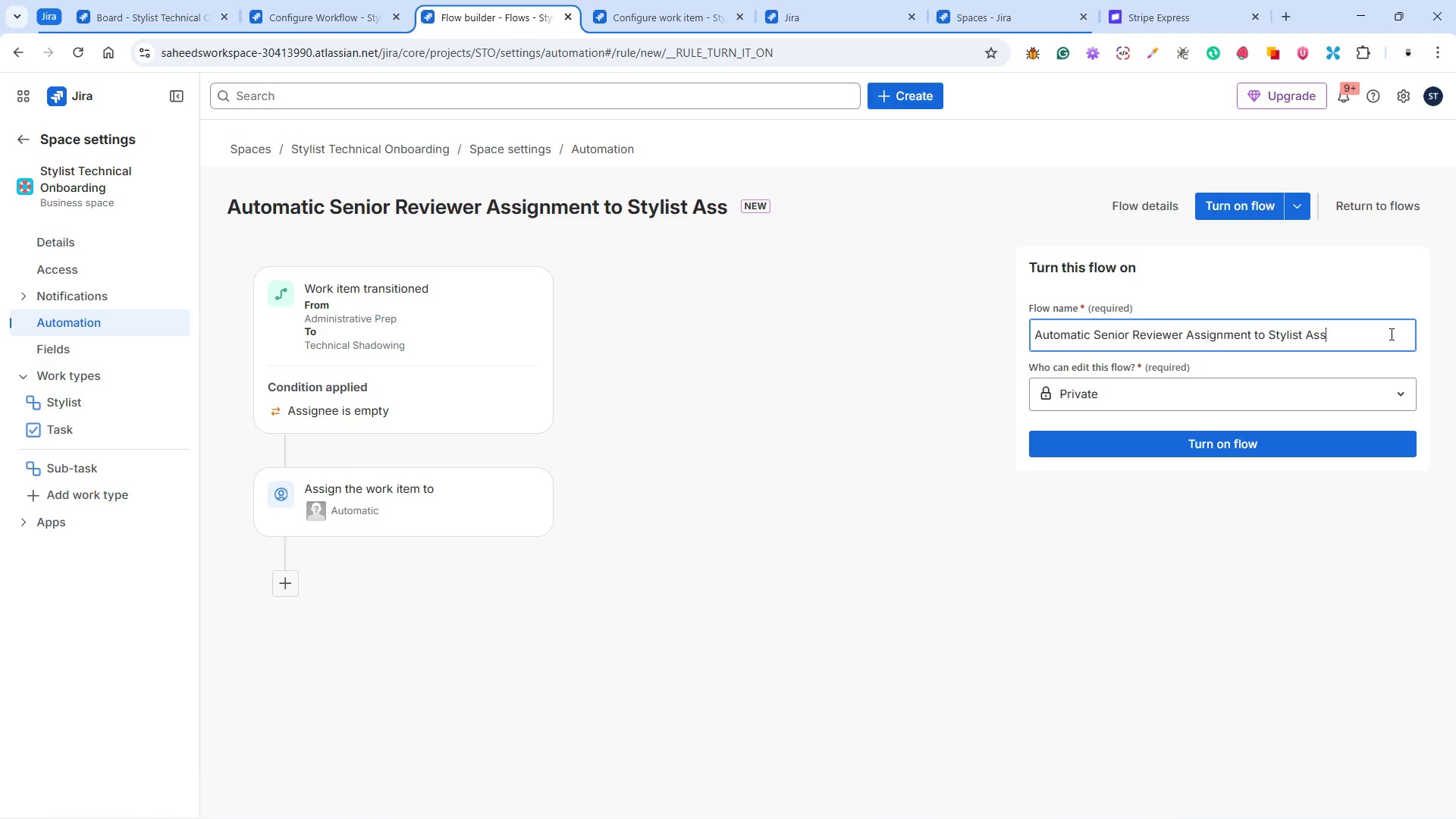 
key(Backspace)
 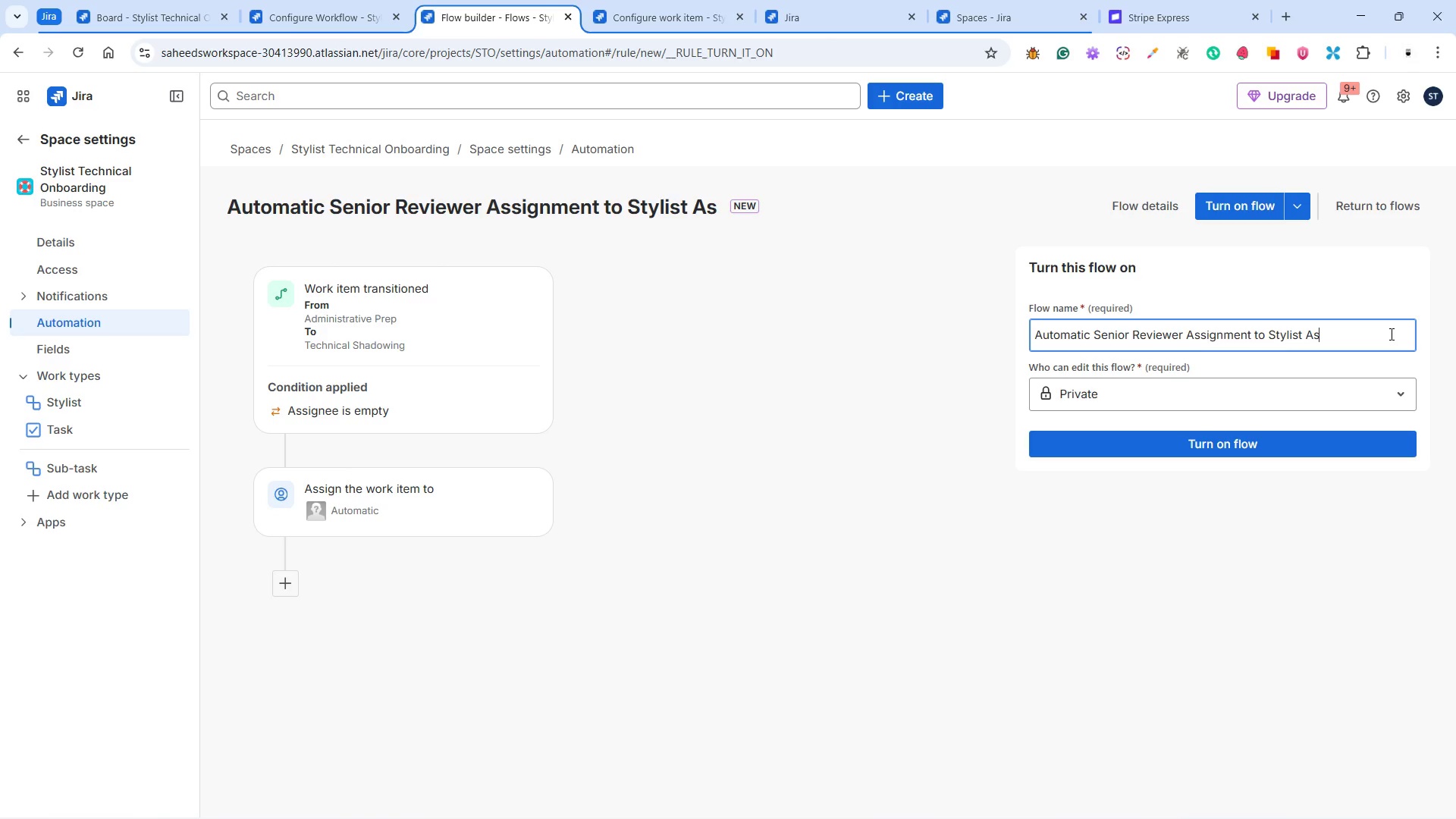 
key(Backspace)
 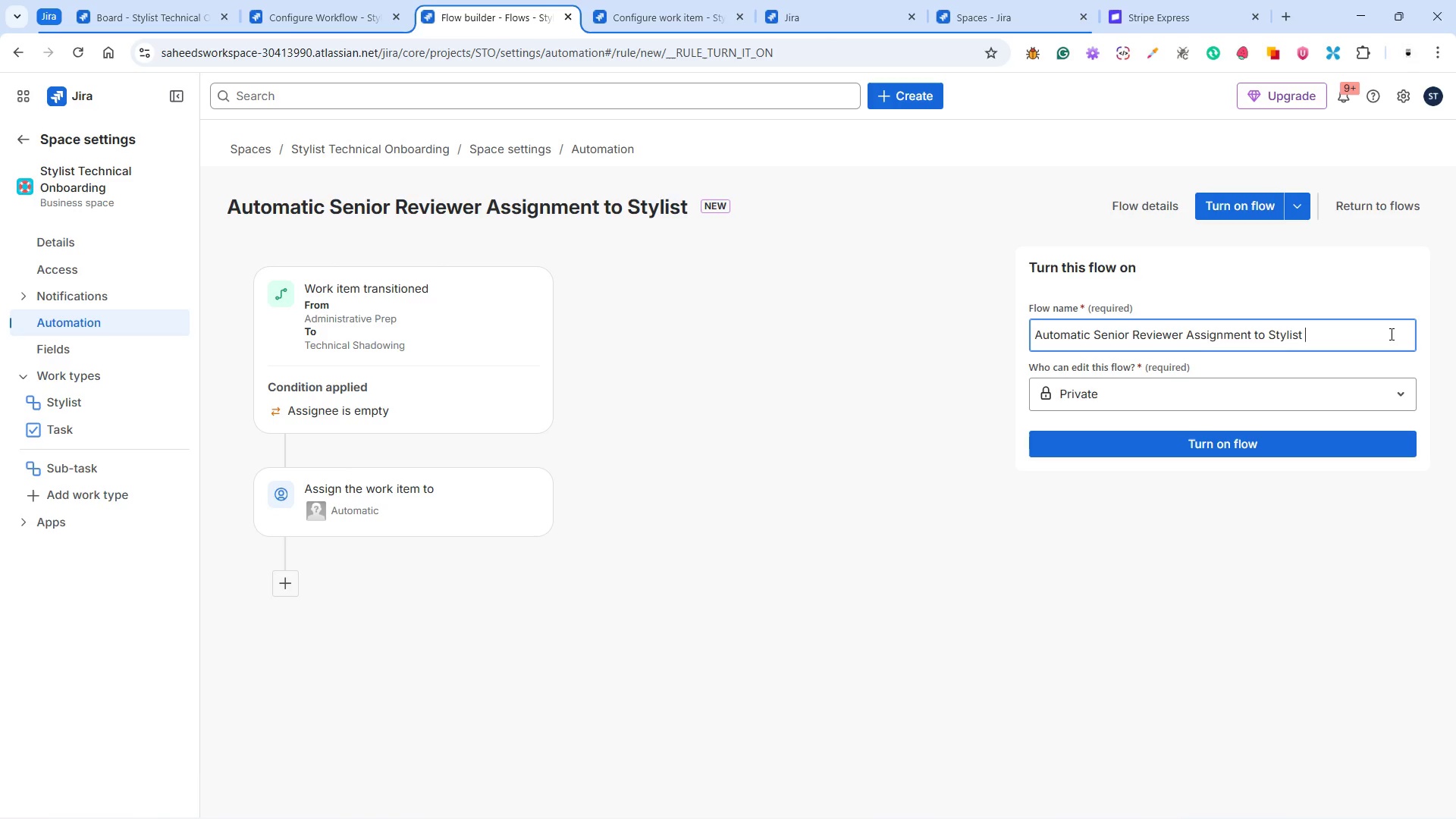 
key(Backspace)
 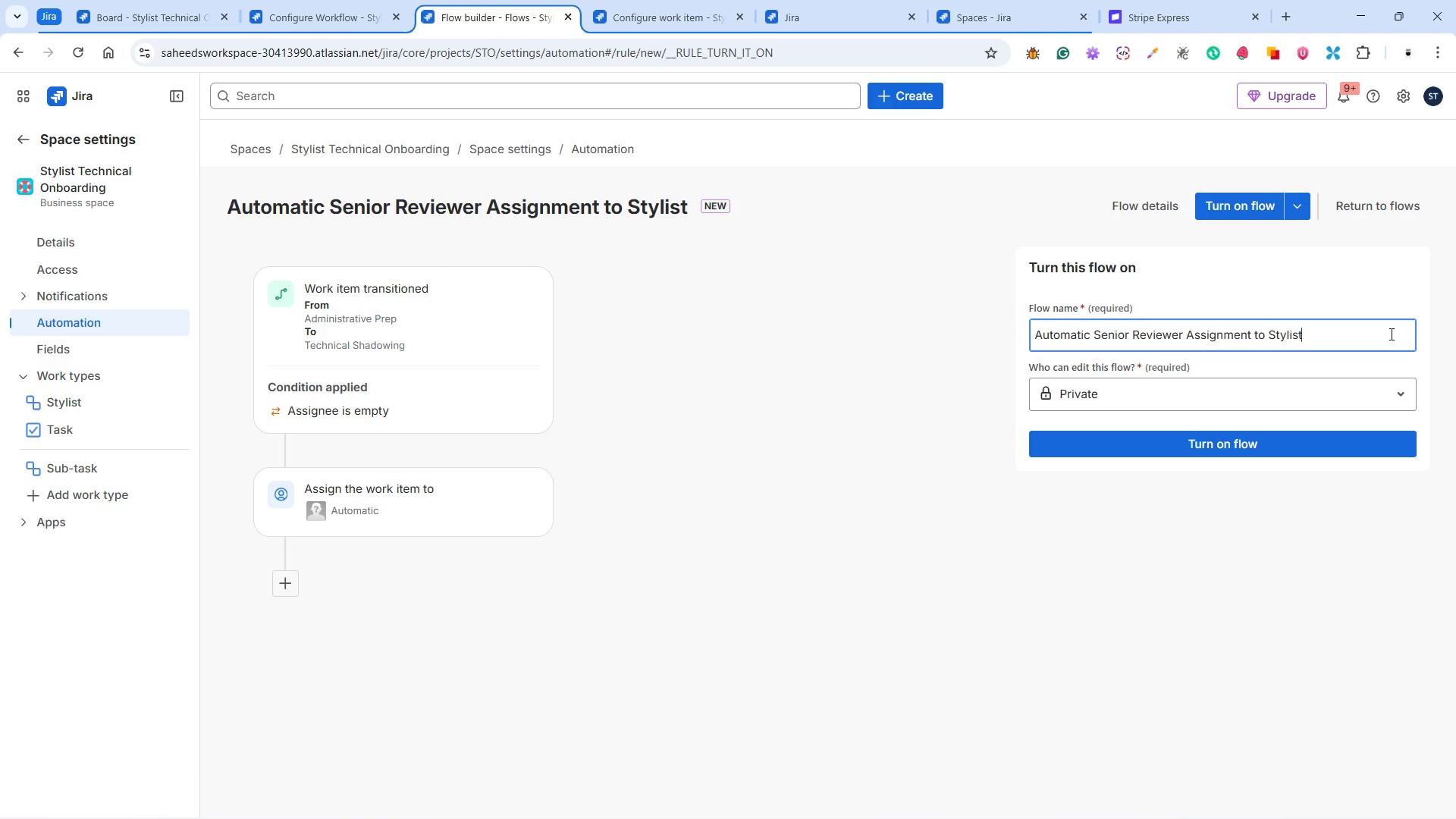 
key(Backspace)
 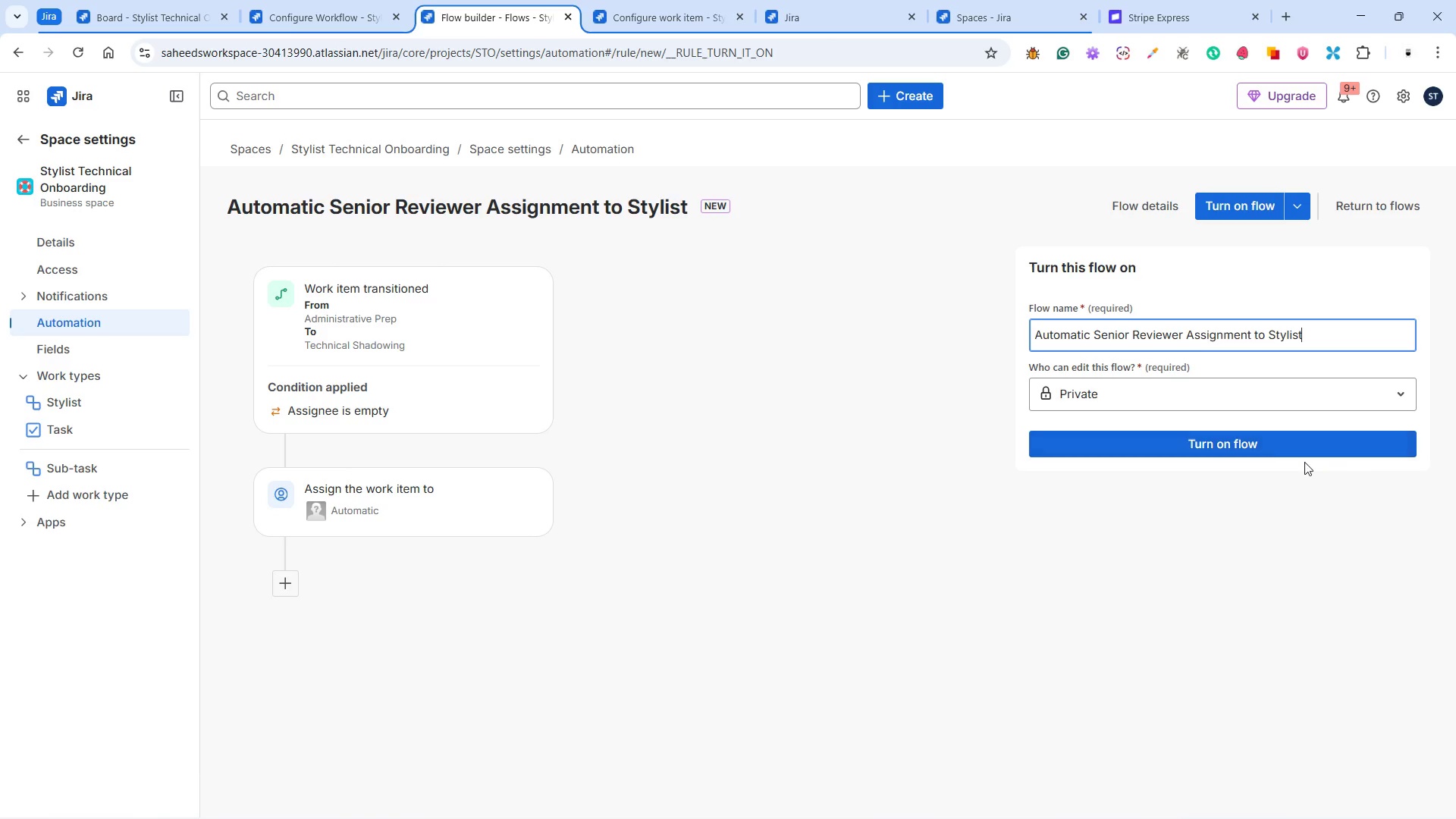 
left_click([1227, 396])
 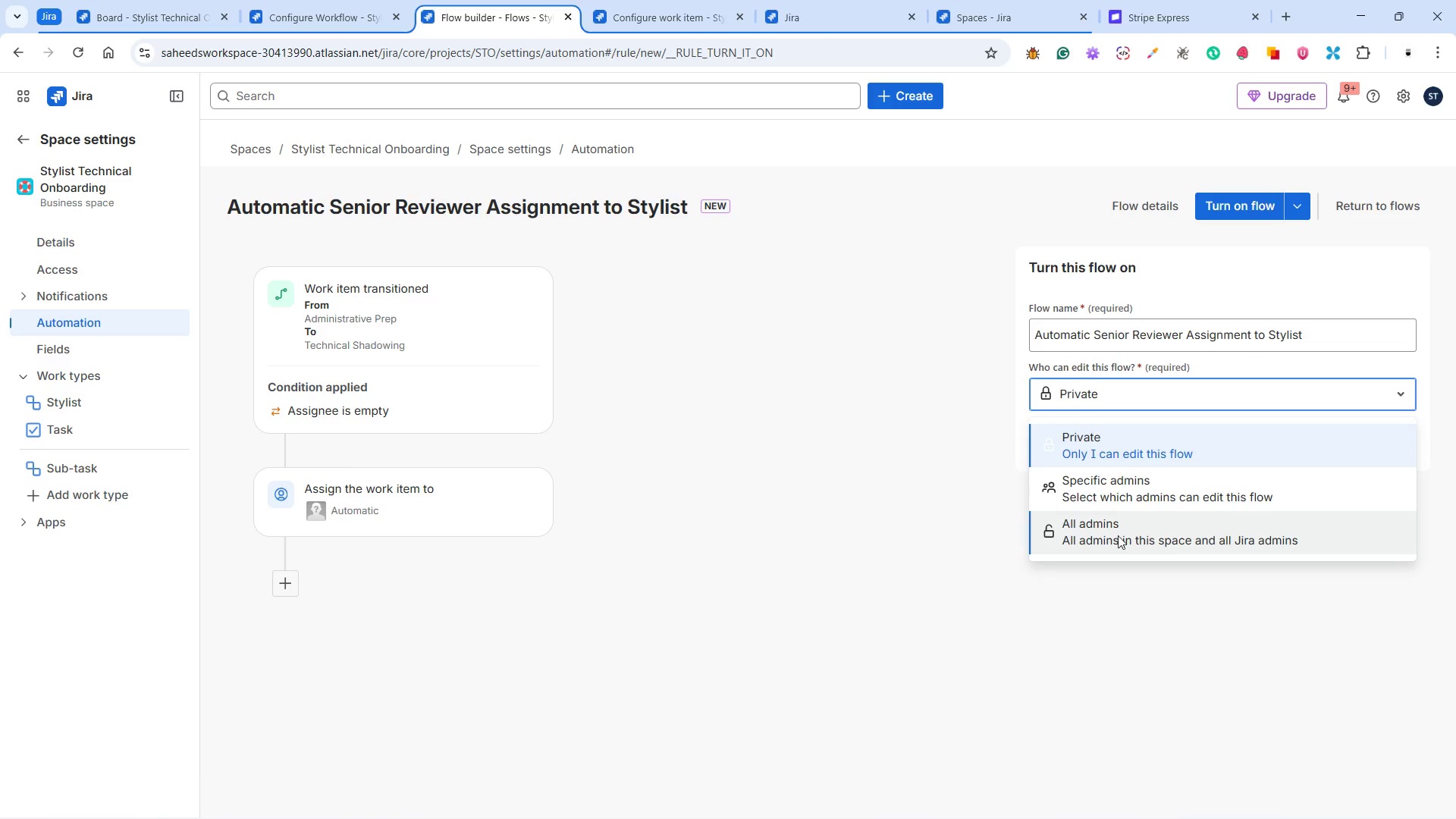 
left_click([1116, 536])
 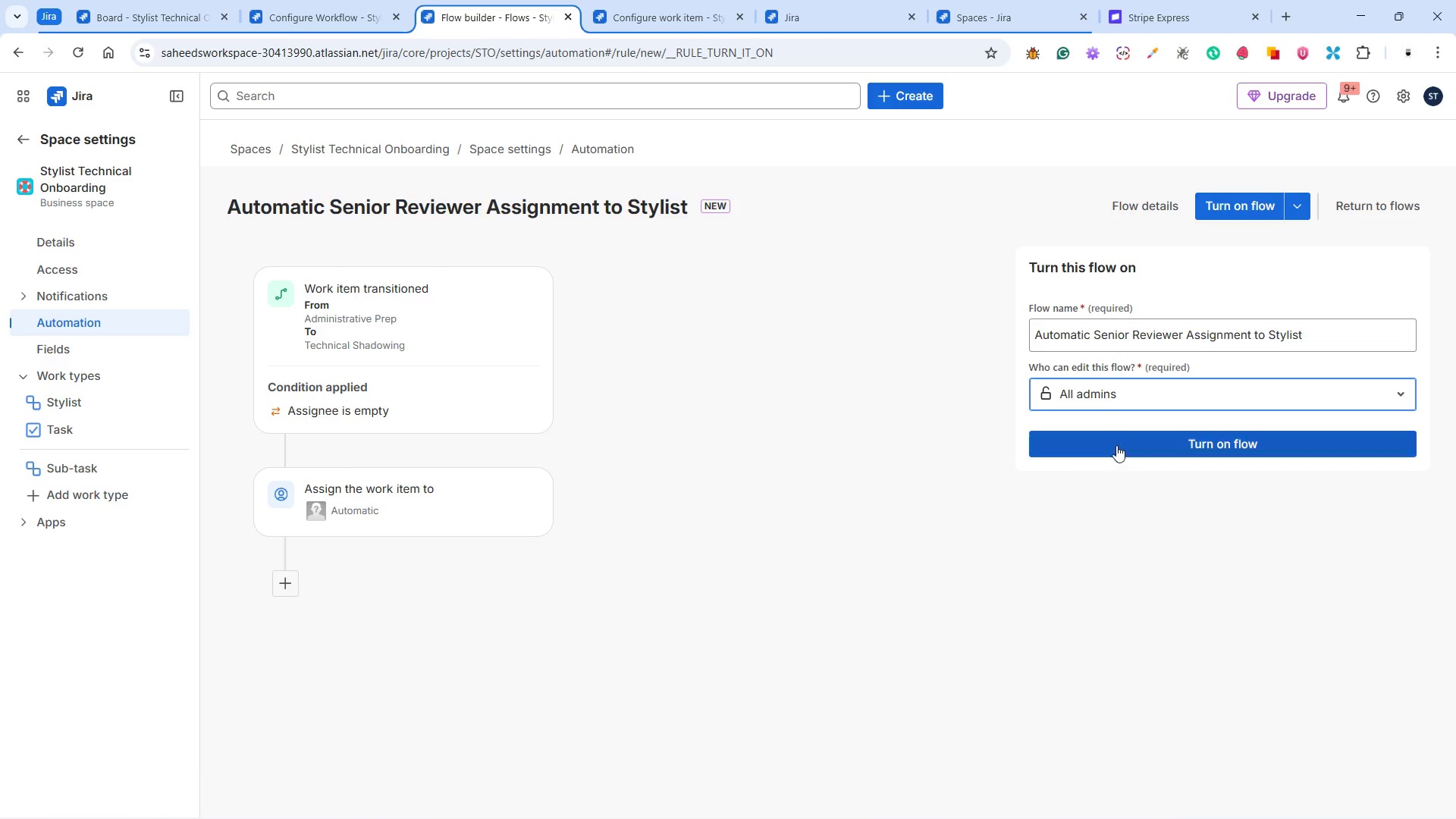 
left_click([1116, 443])
 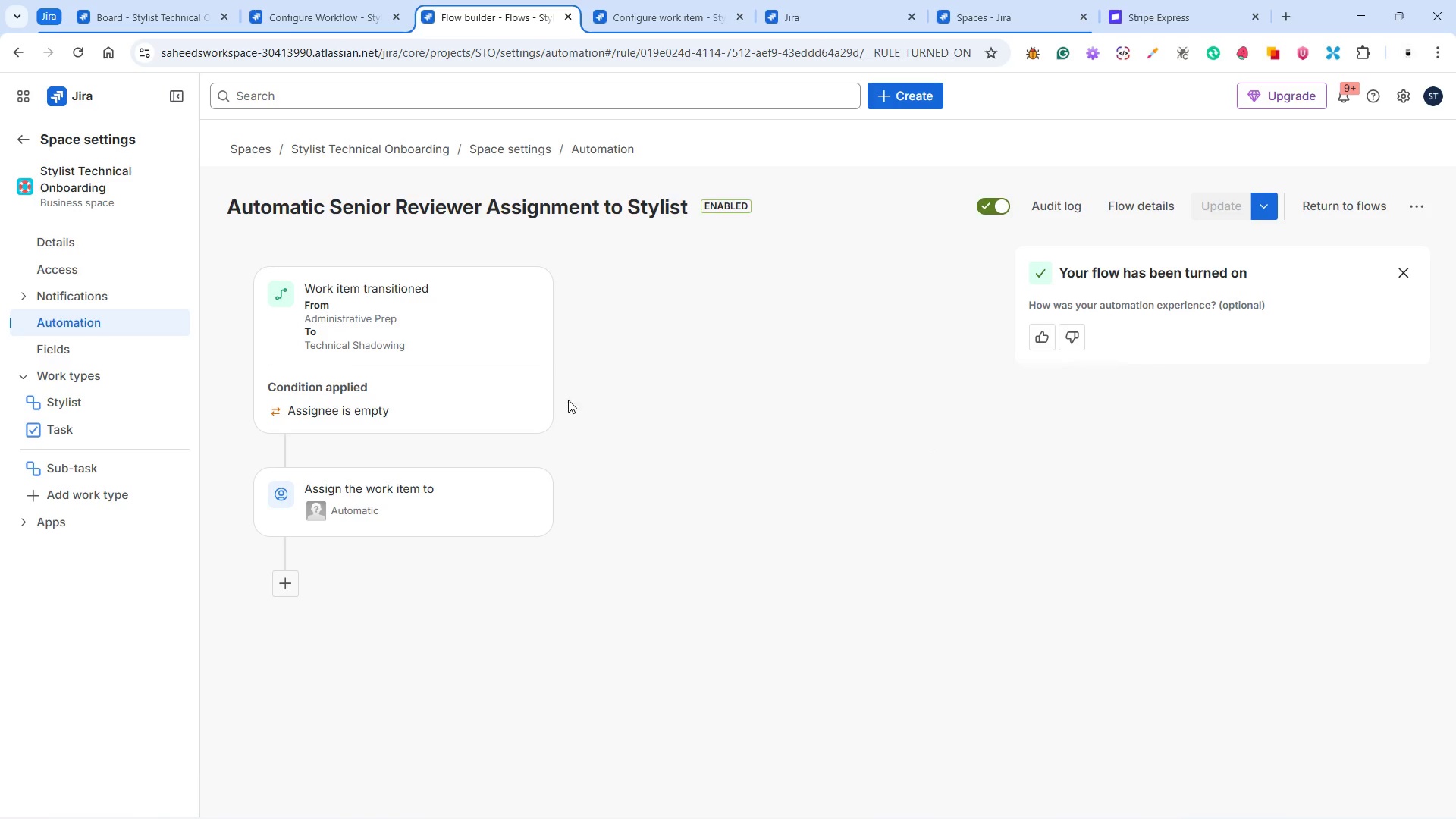 
wait(5.78)
 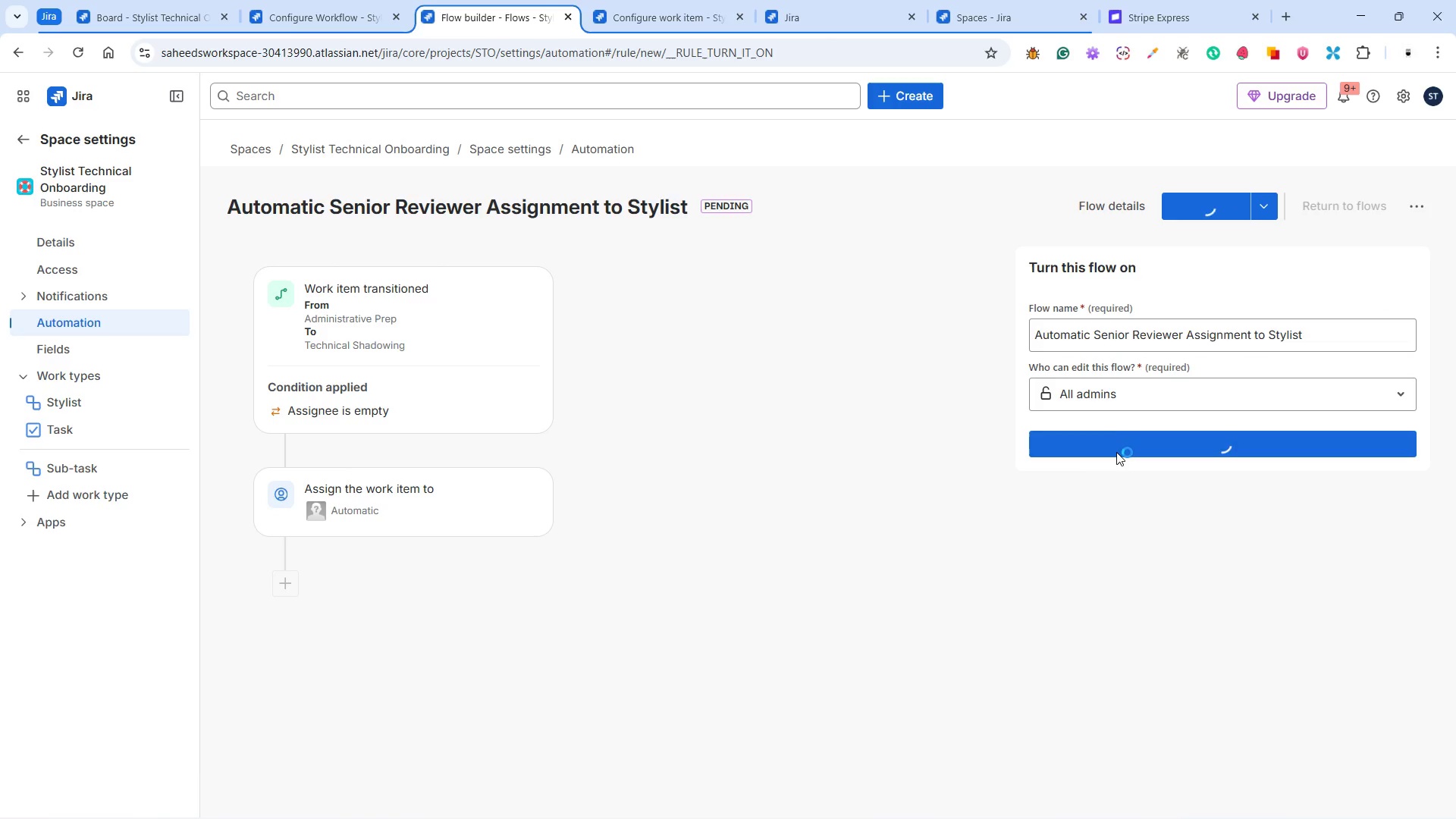 
left_click([58, 365])
 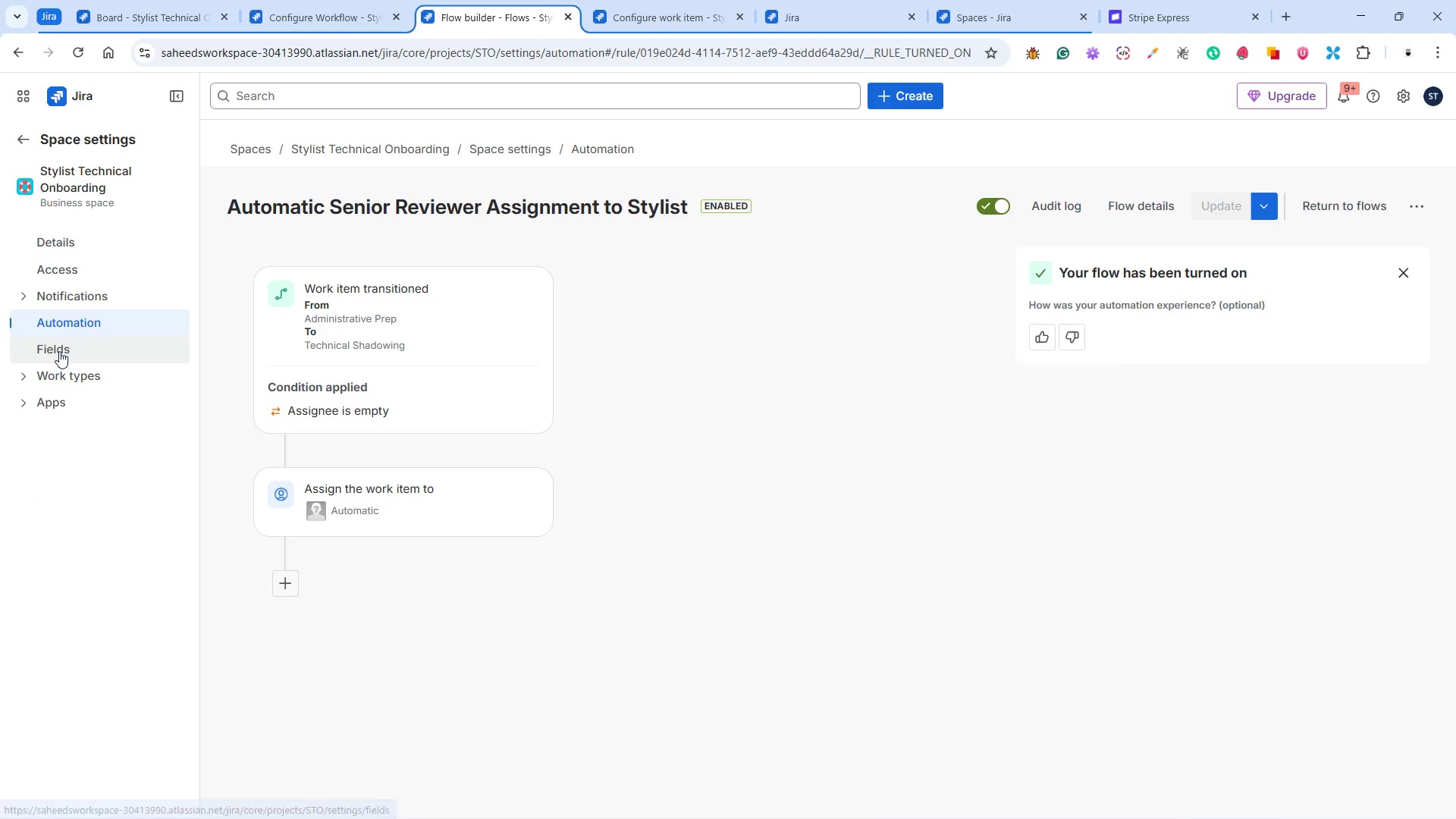 
left_click([59, 351])
 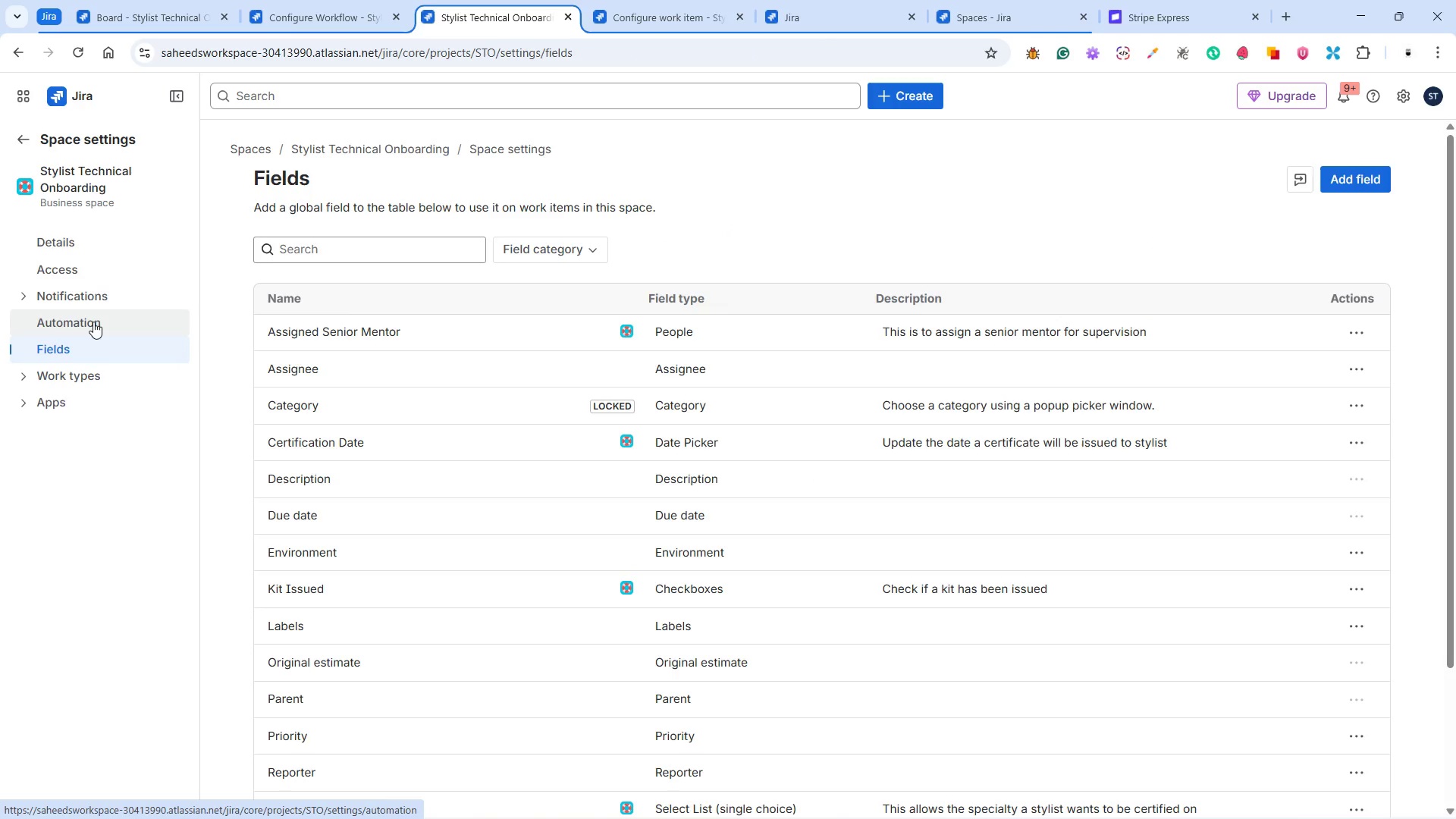 
left_click([93, 322])
 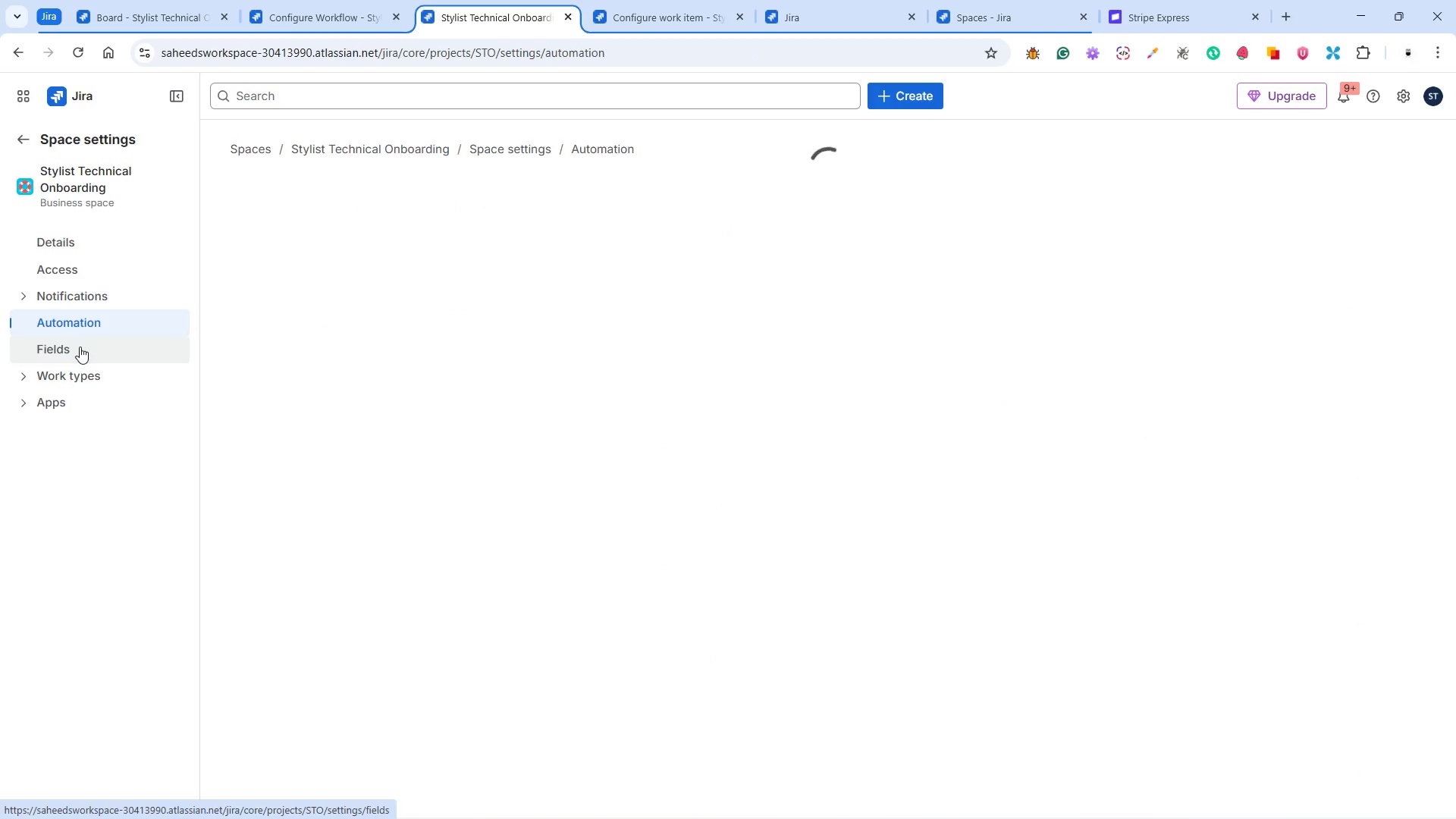 
left_click([80, 347])
 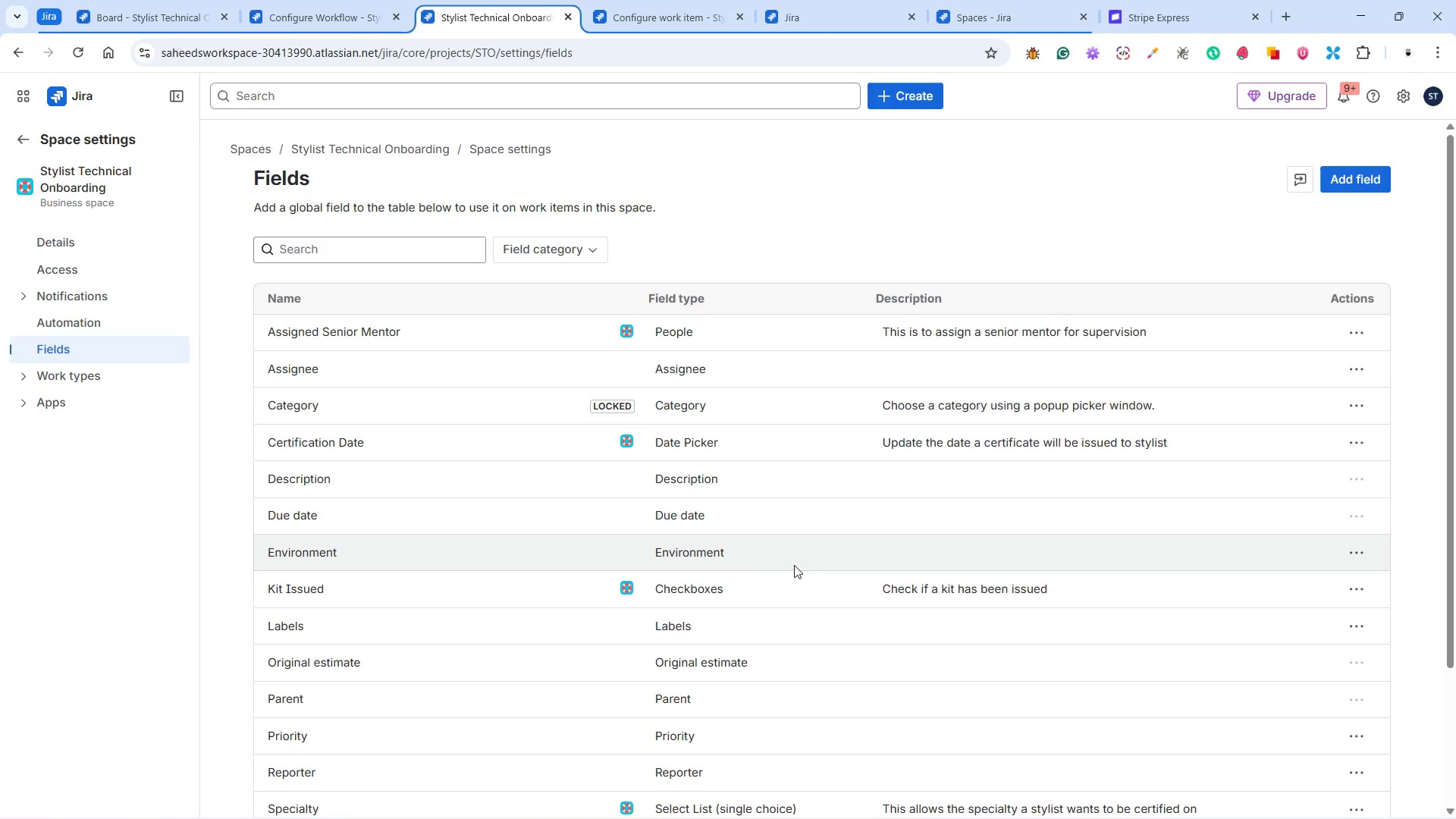 
scroll: coordinate [780, 577], scroll_direction: down, amount: 11.0
 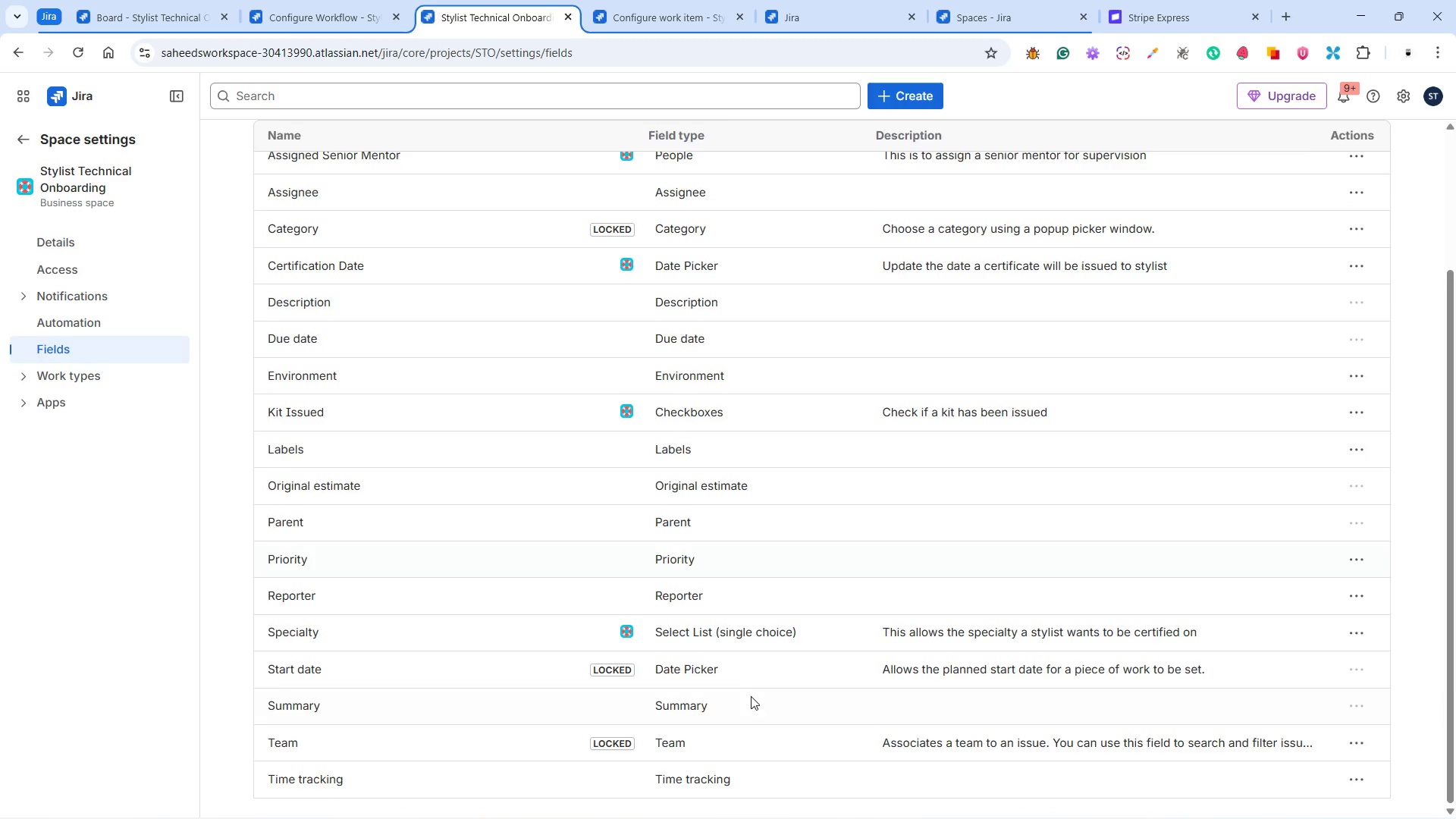 
scroll: coordinate [750, 697], scroll_direction: up, amount: 2.0
 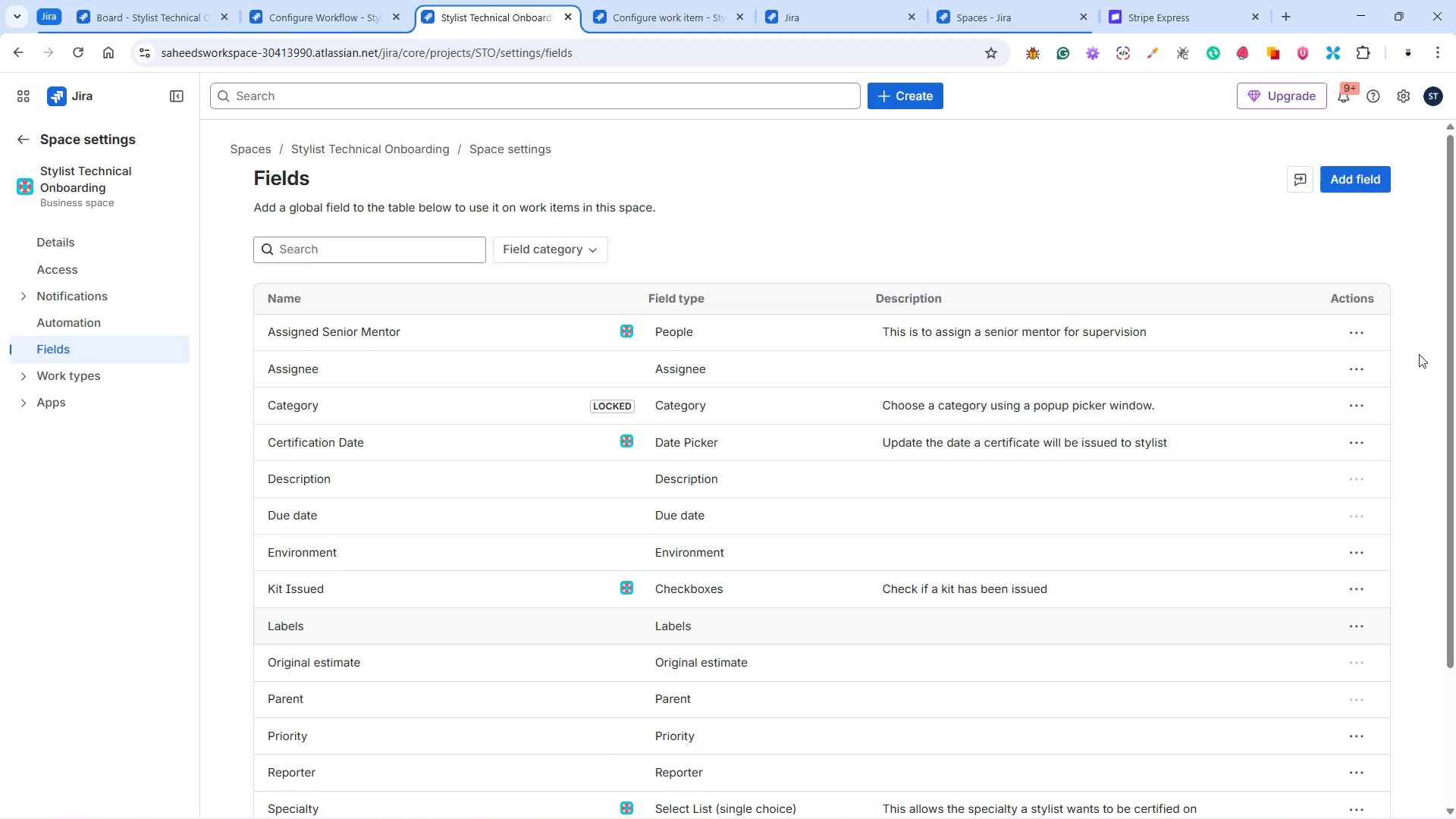 
left_click([1358, 330])
 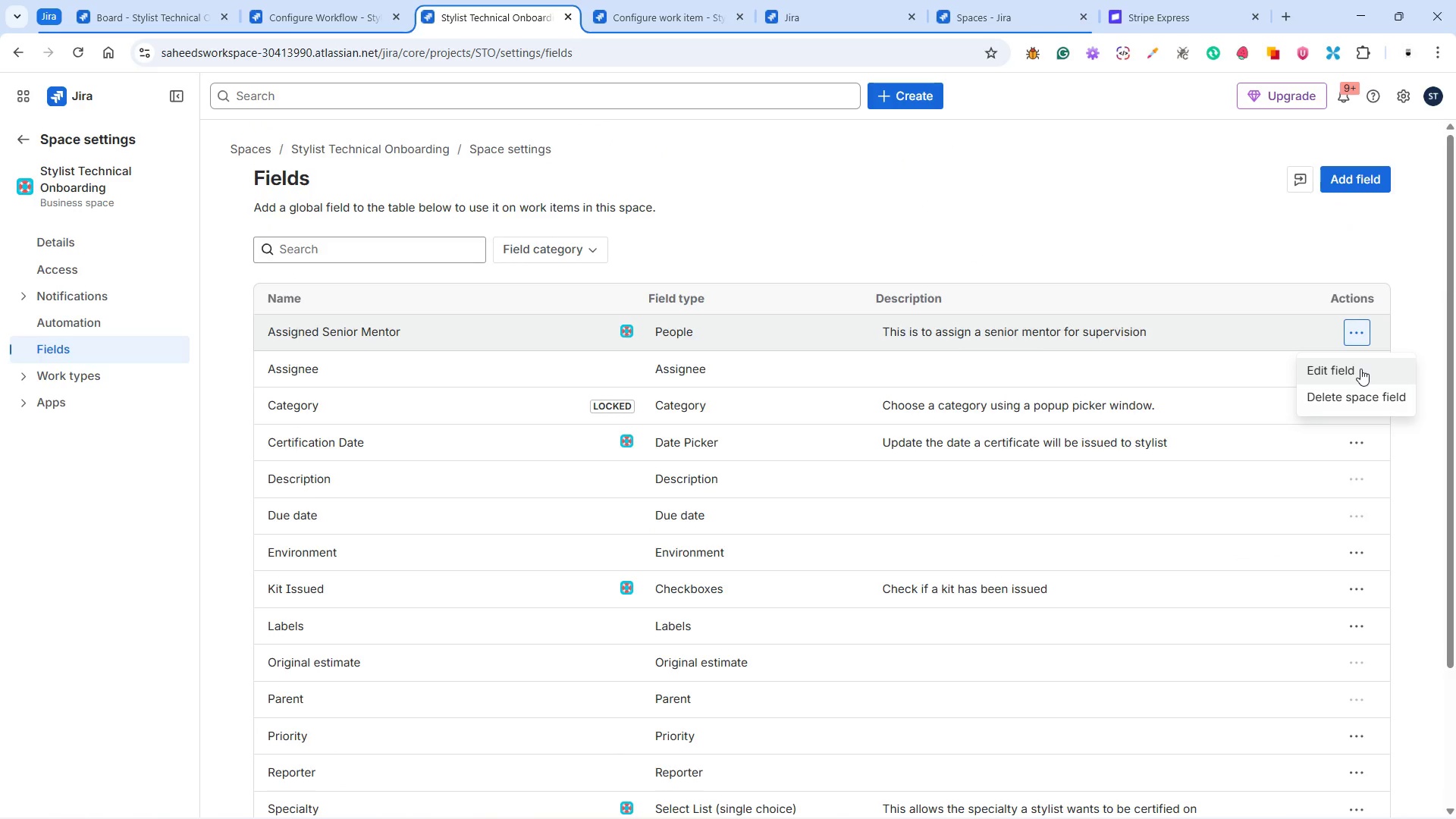 
left_click([1360, 369])
 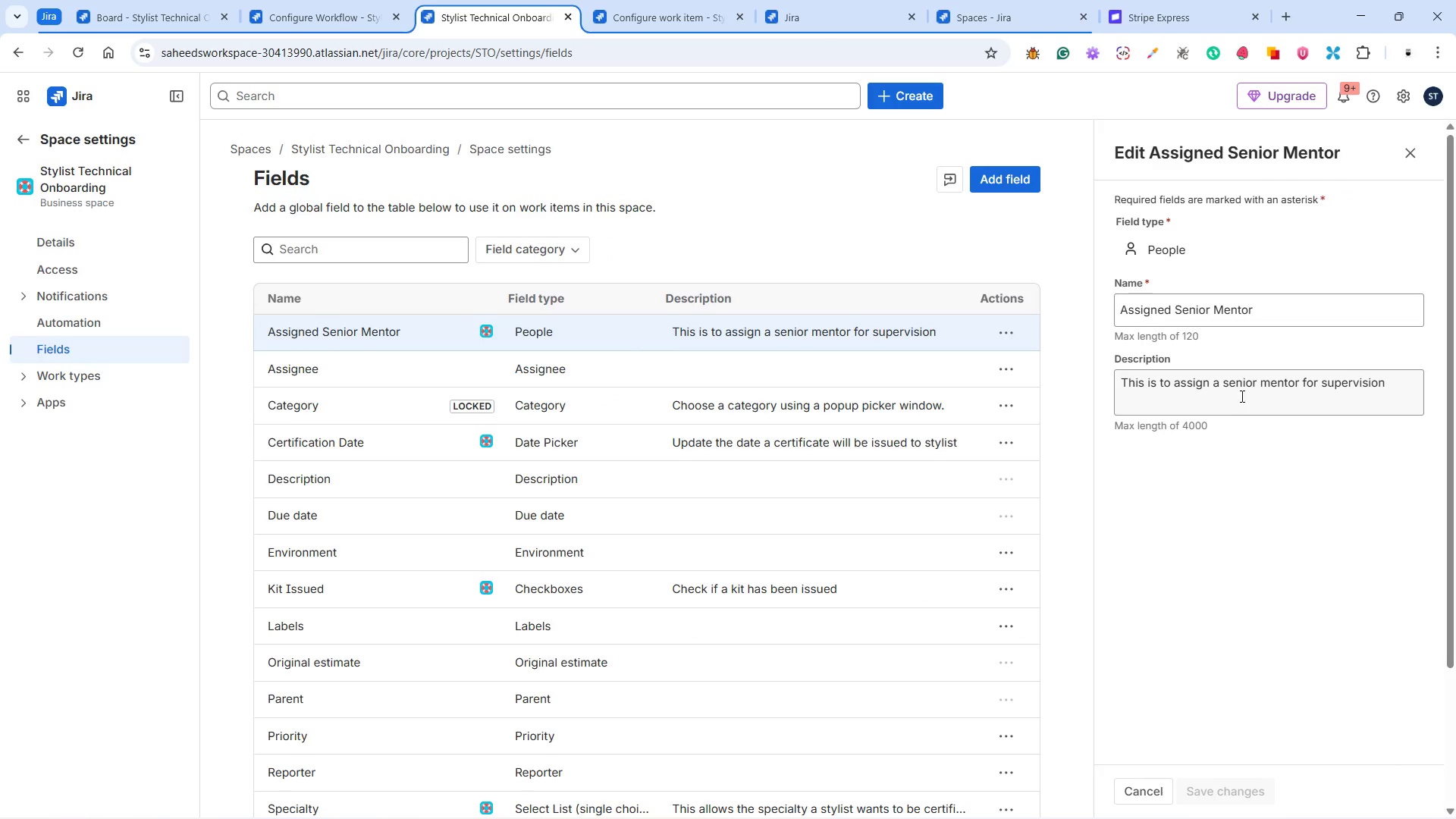 
scroll: coordinate [1244, 394], scroll_direction: none, amount: 0.0
 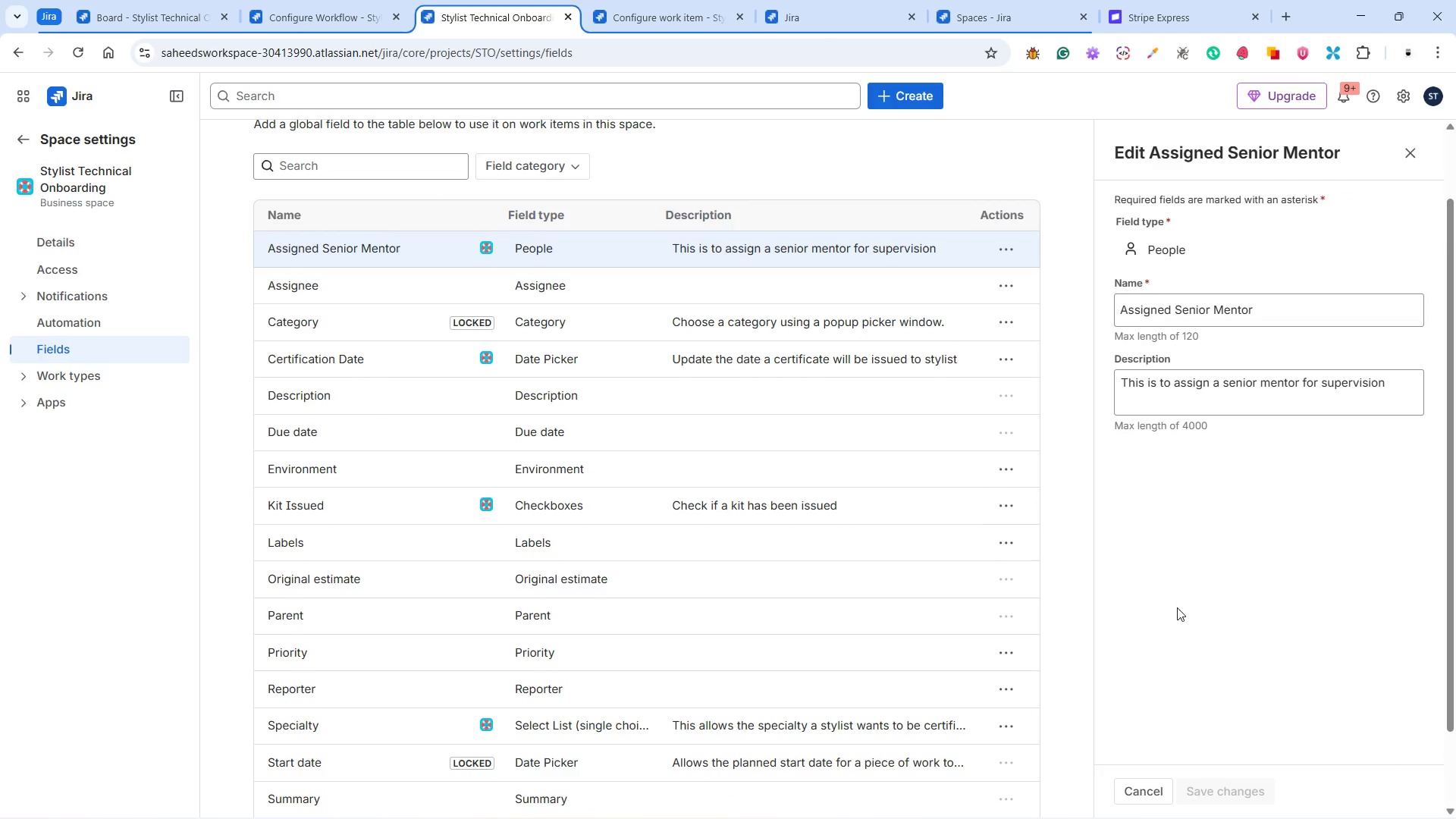 
scroll: coordinate [1177, 607], scroll_direction: up, amount: 1.0
 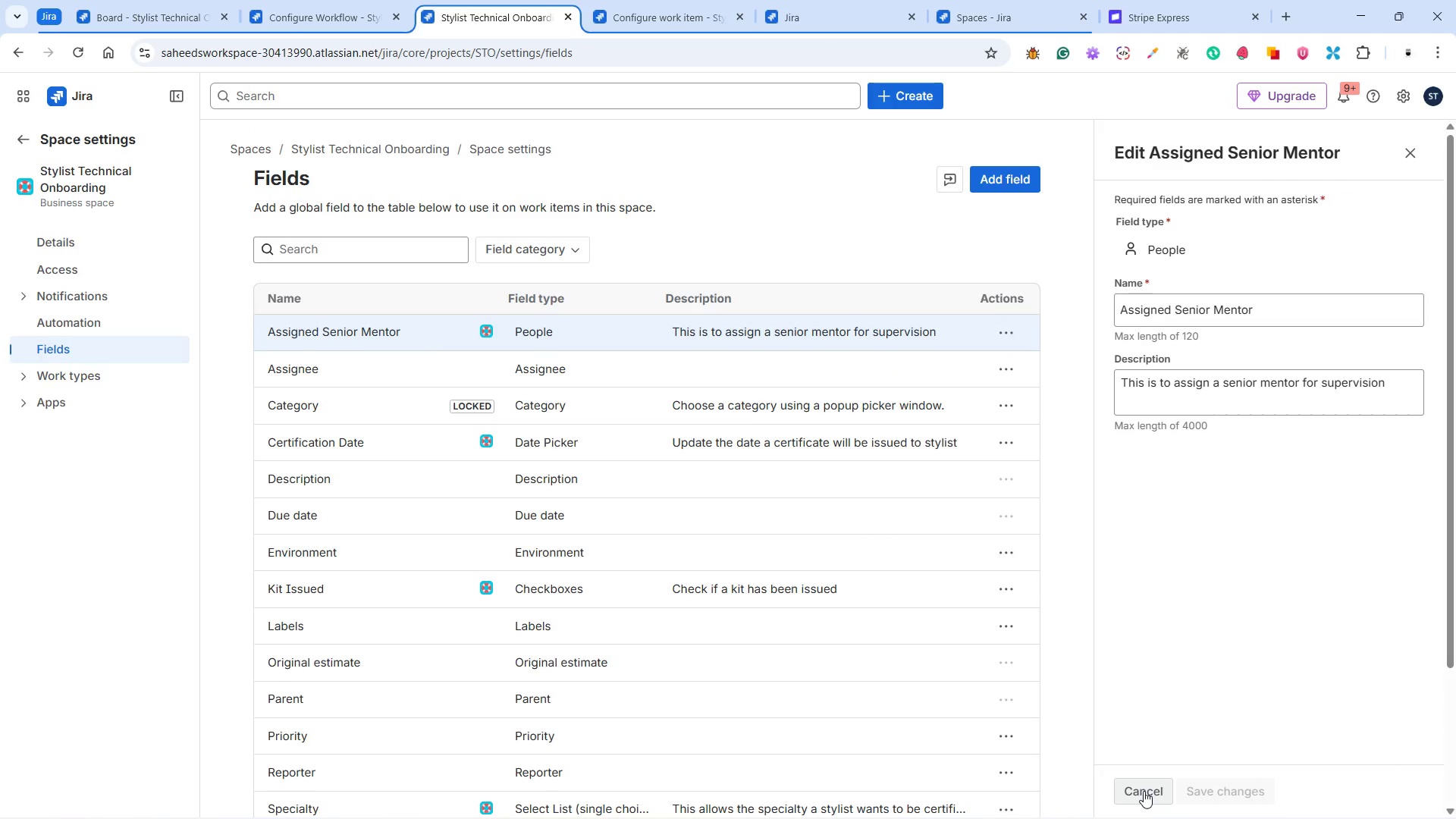 
left_click([1144, 791])
 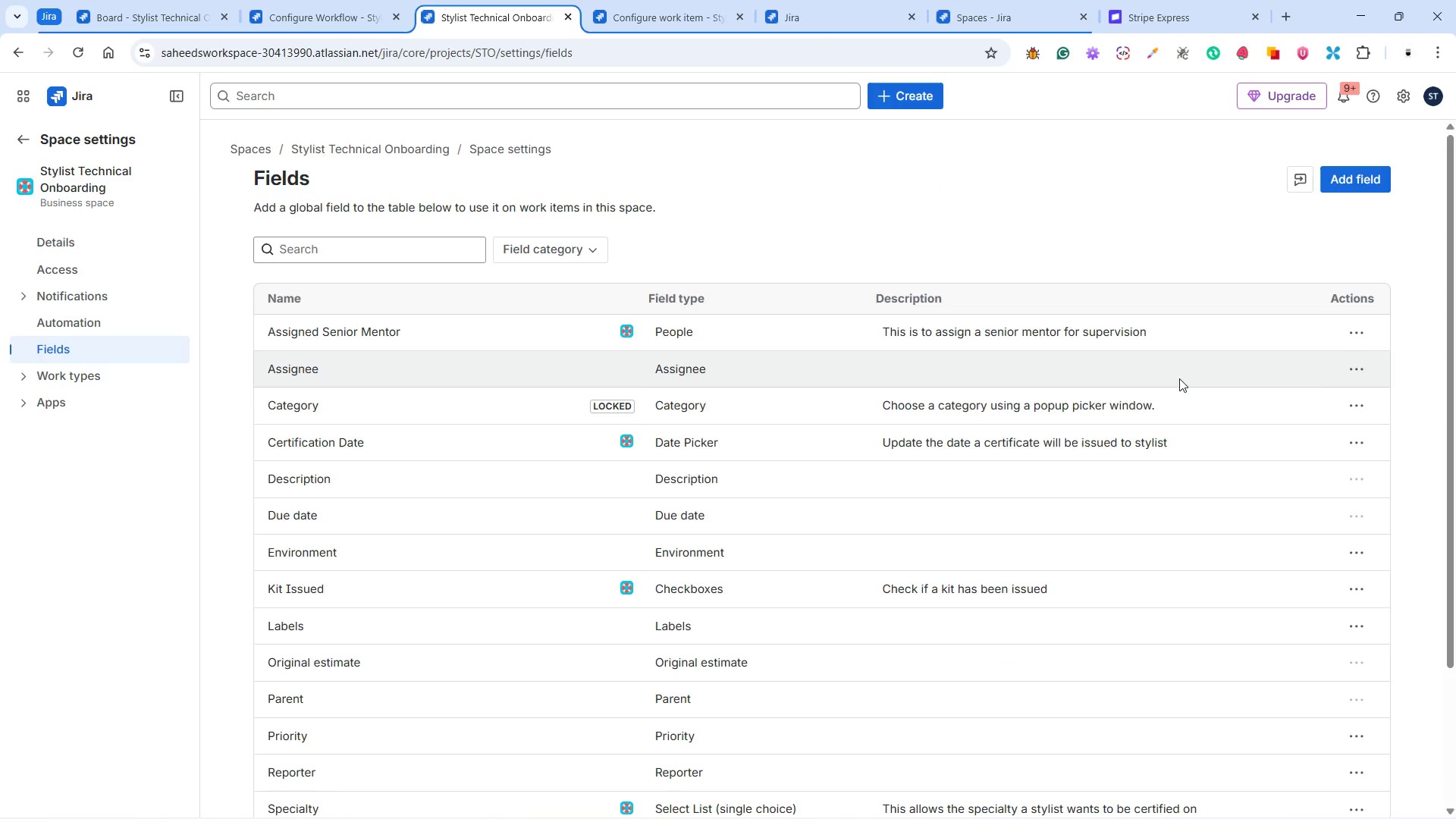 
left_click([1344, 365])
 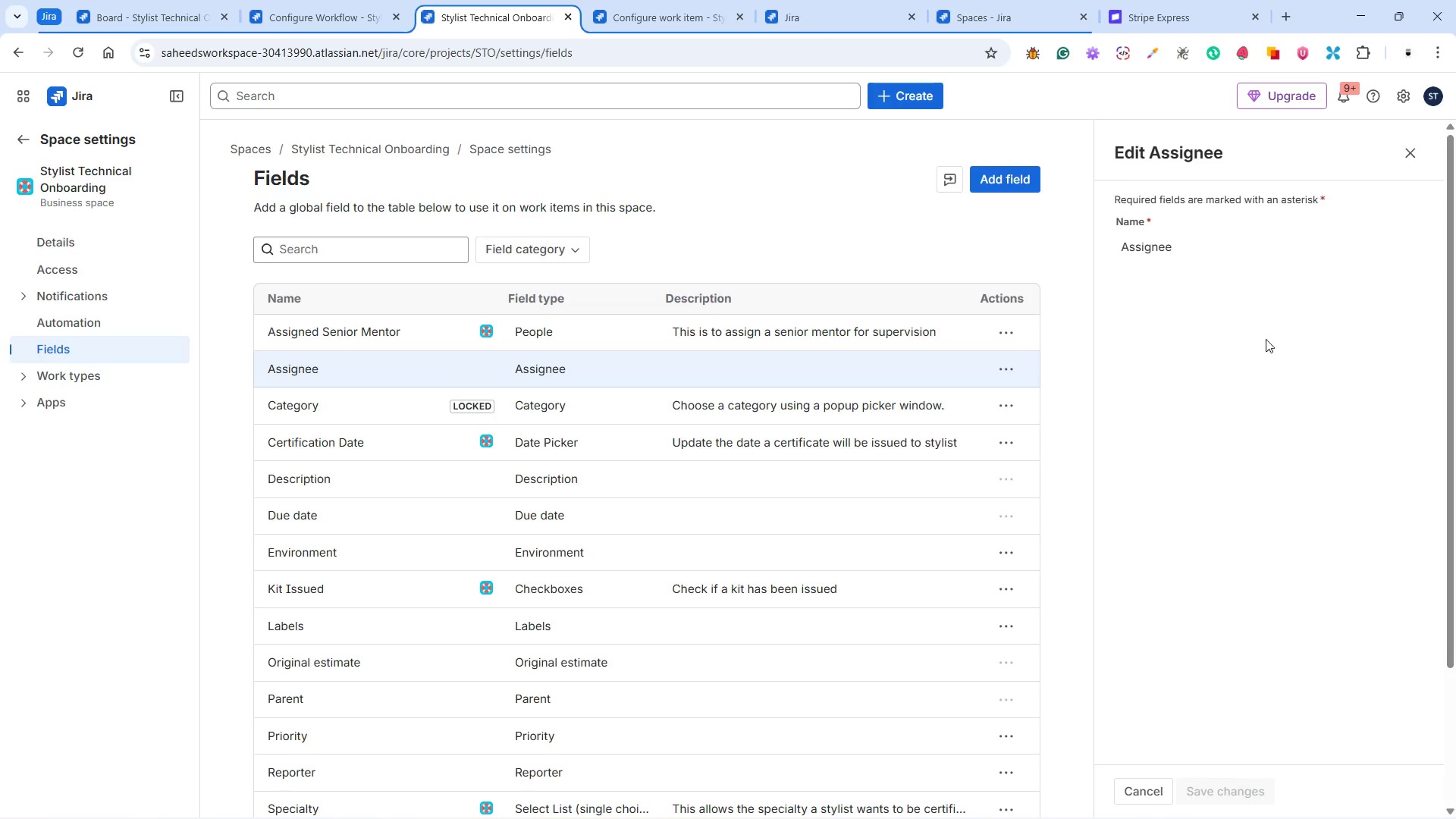 
left_click([1161, 245])
 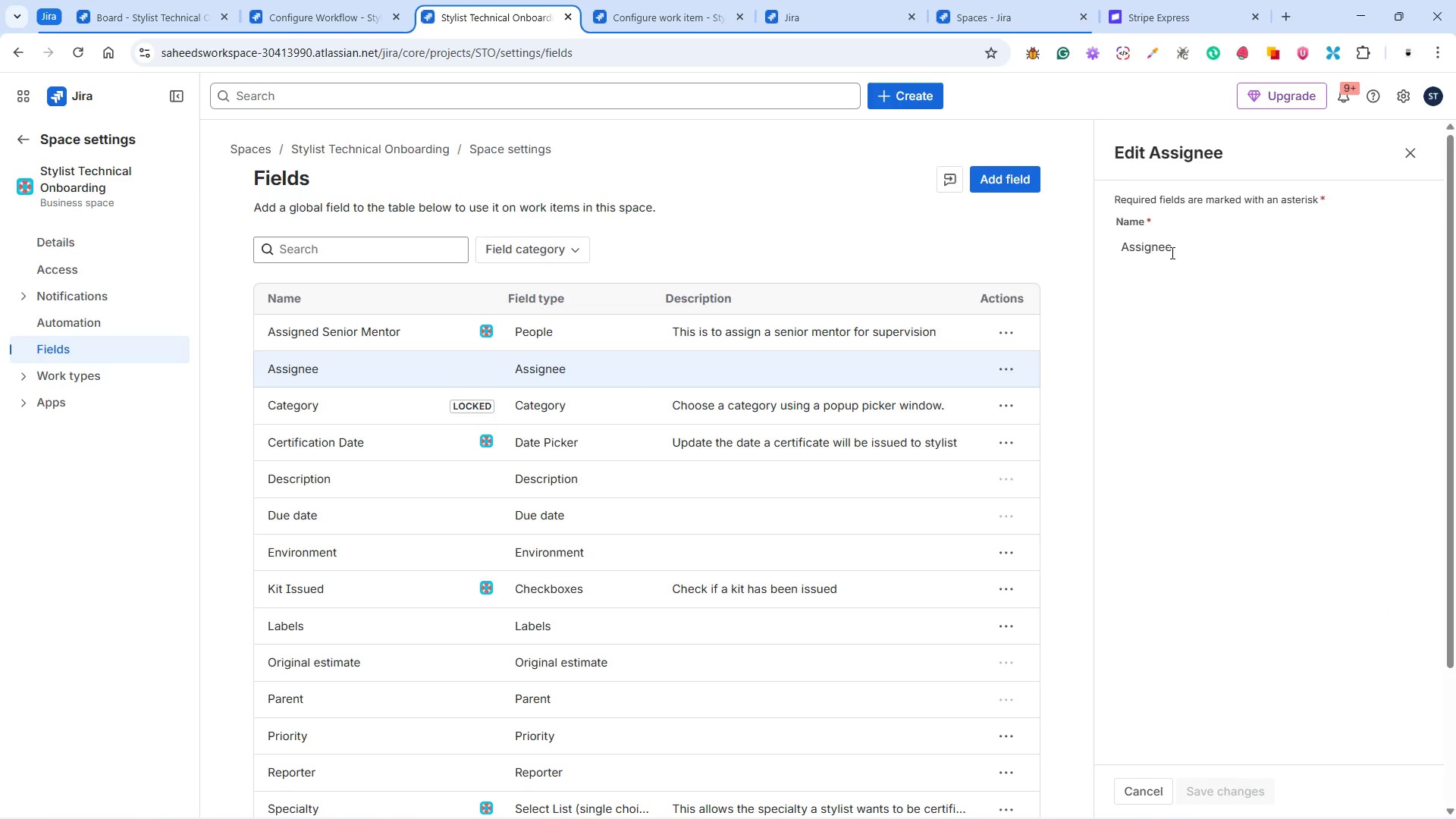 
double_click([1171, 253])
 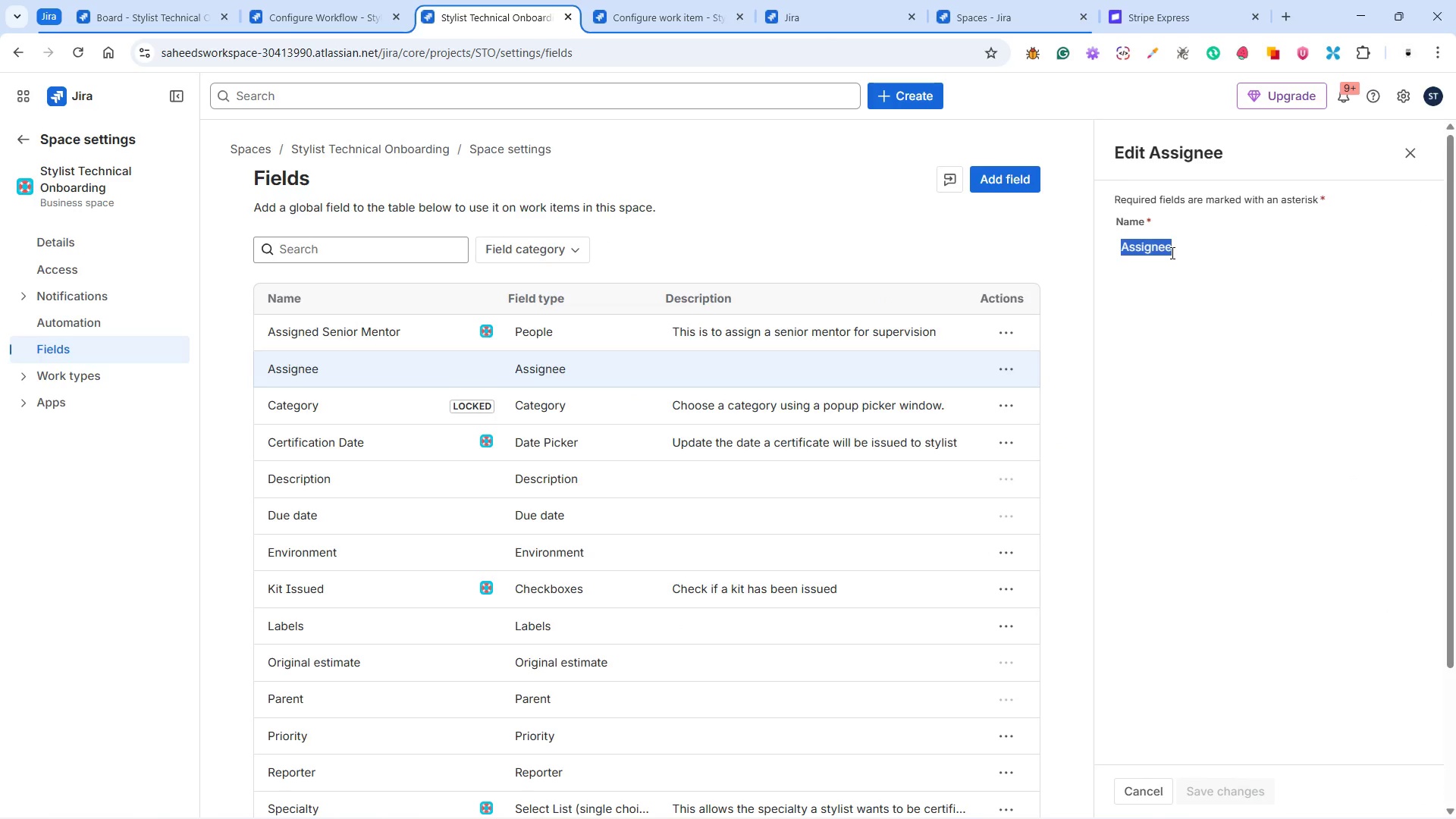 
triple_click([1171, 253])
 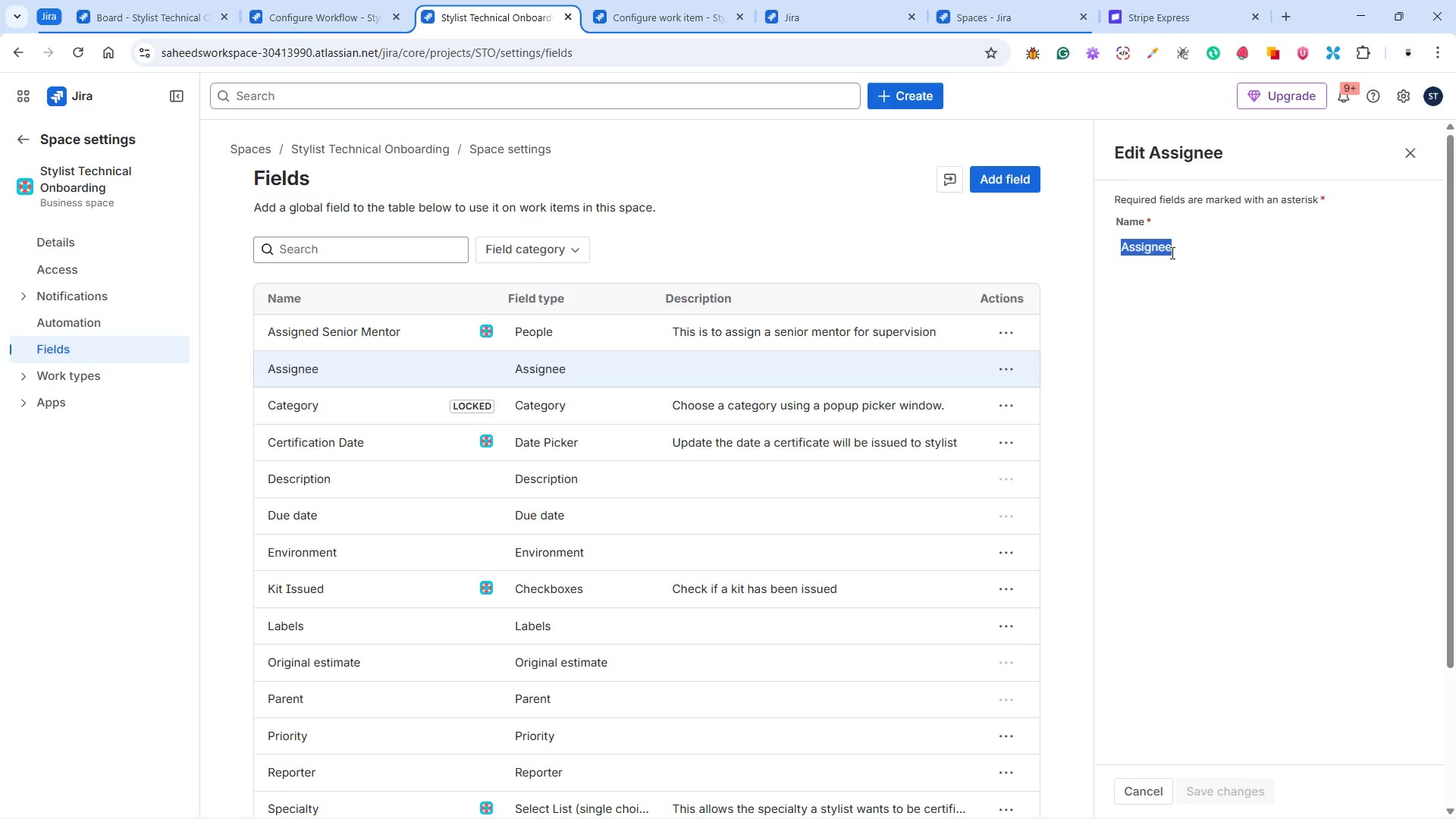 
triple_click([1171, 253])
 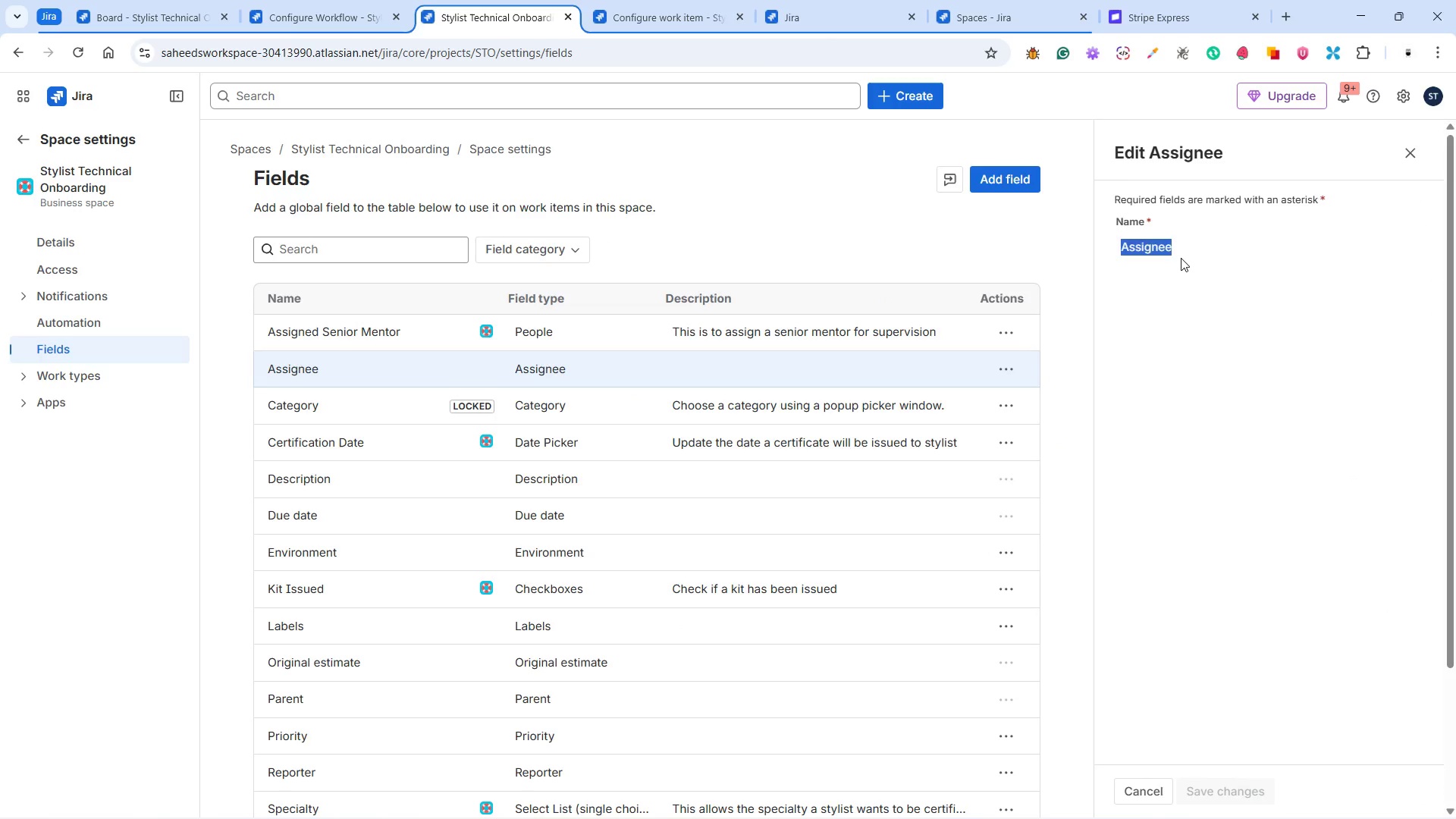 
left_click([1181, 258])
 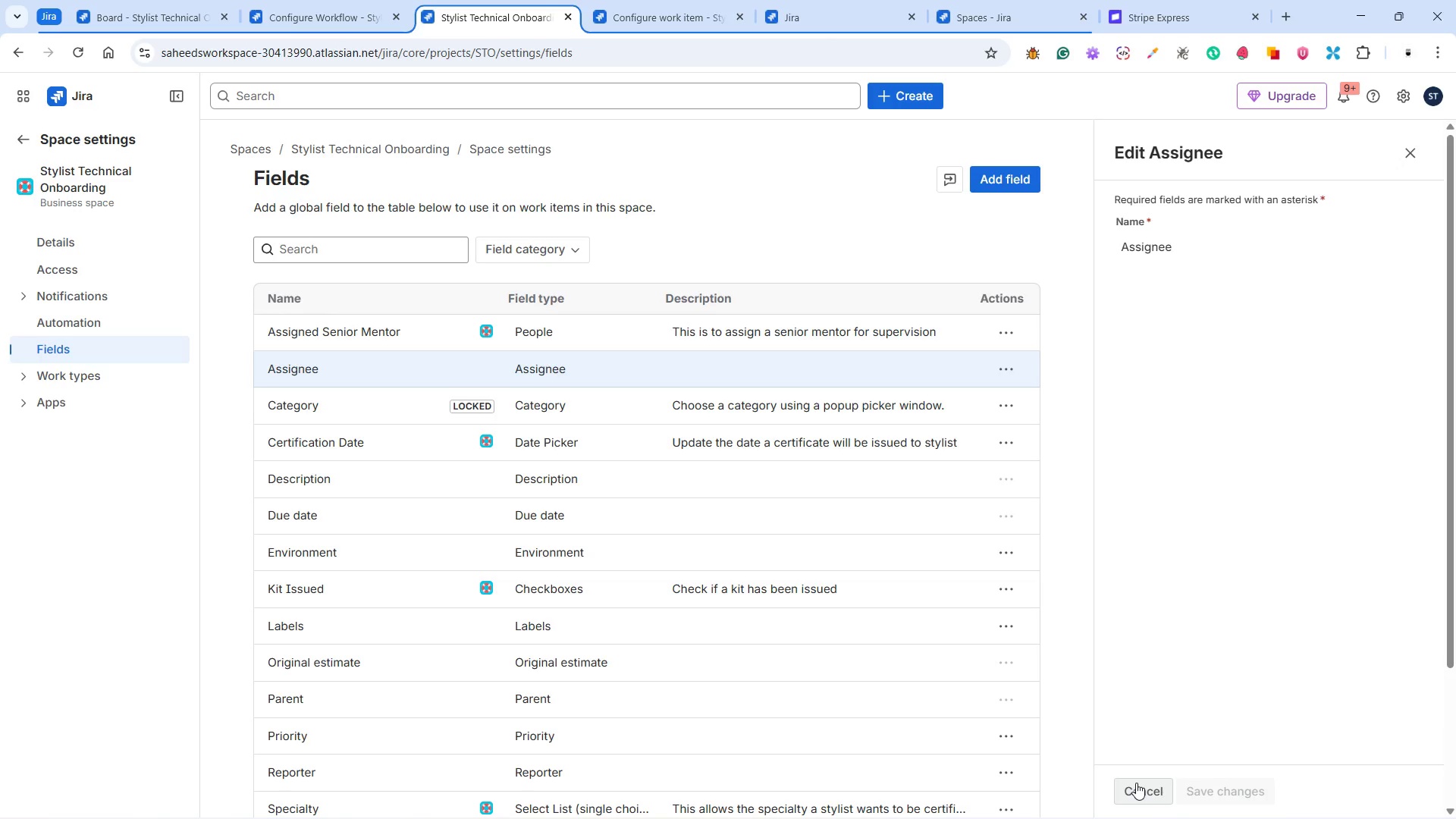 
wait(15.16)
 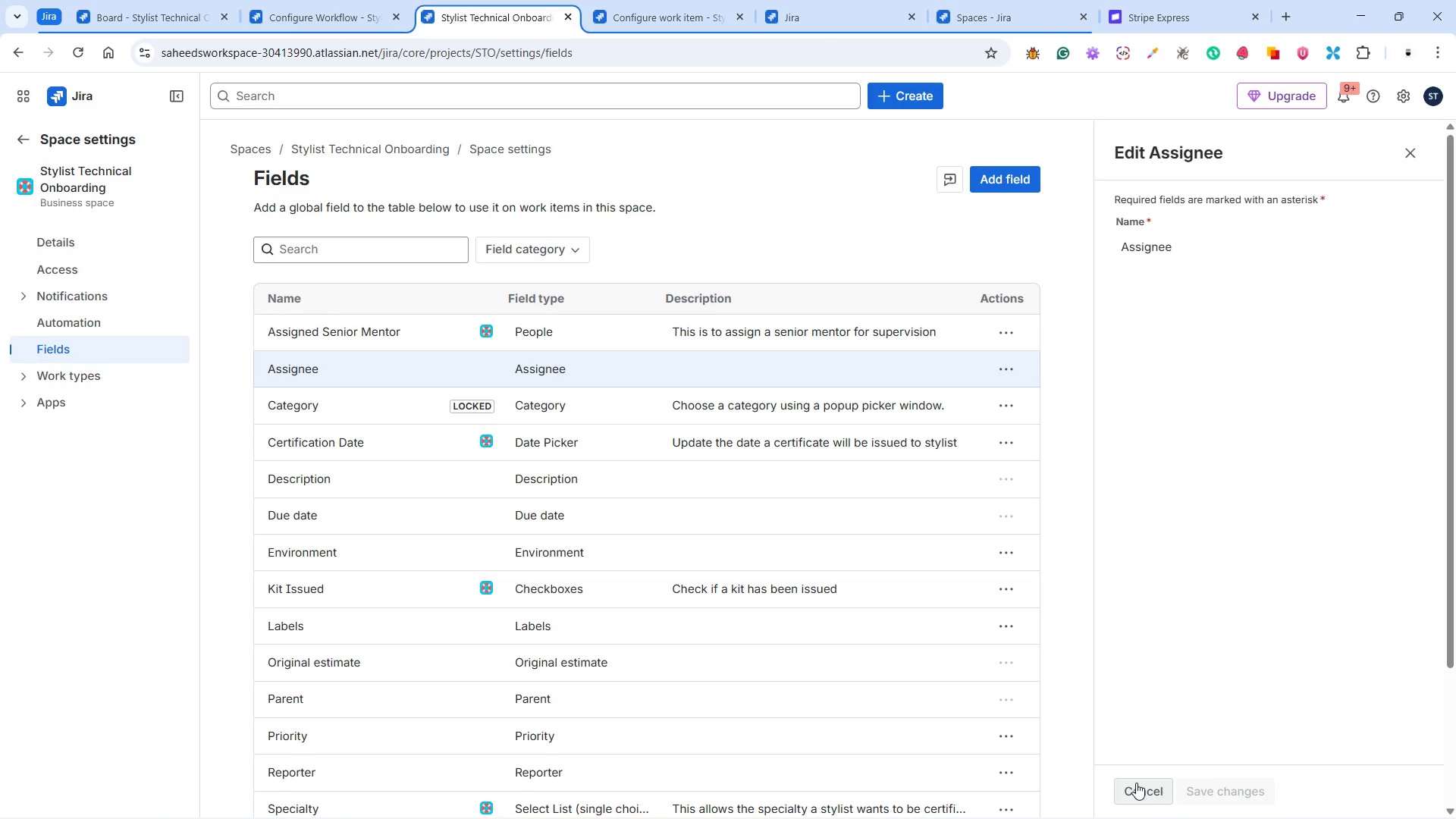 
left_click([1136, 783])
 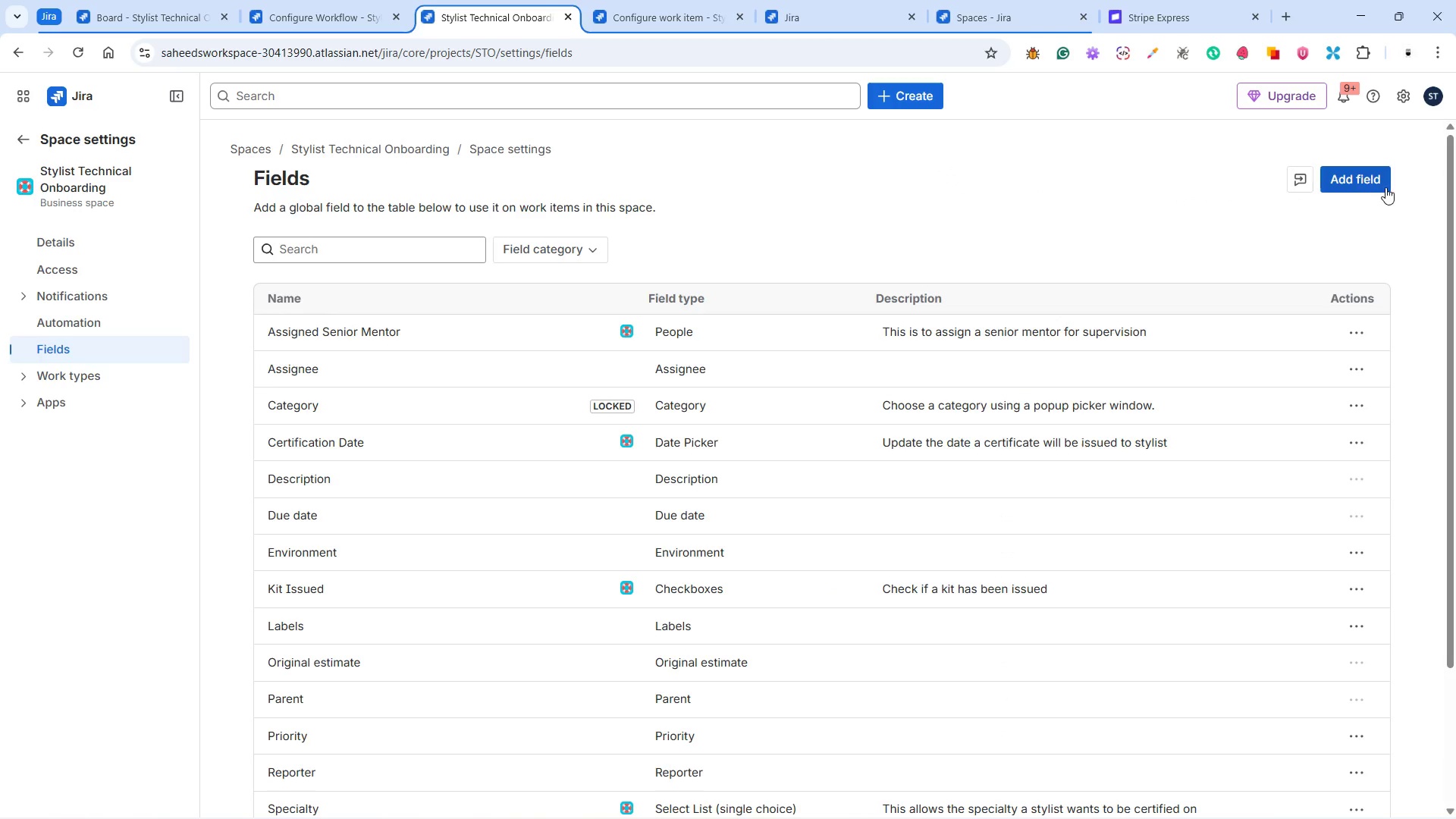 
left_click([1380, 183])
 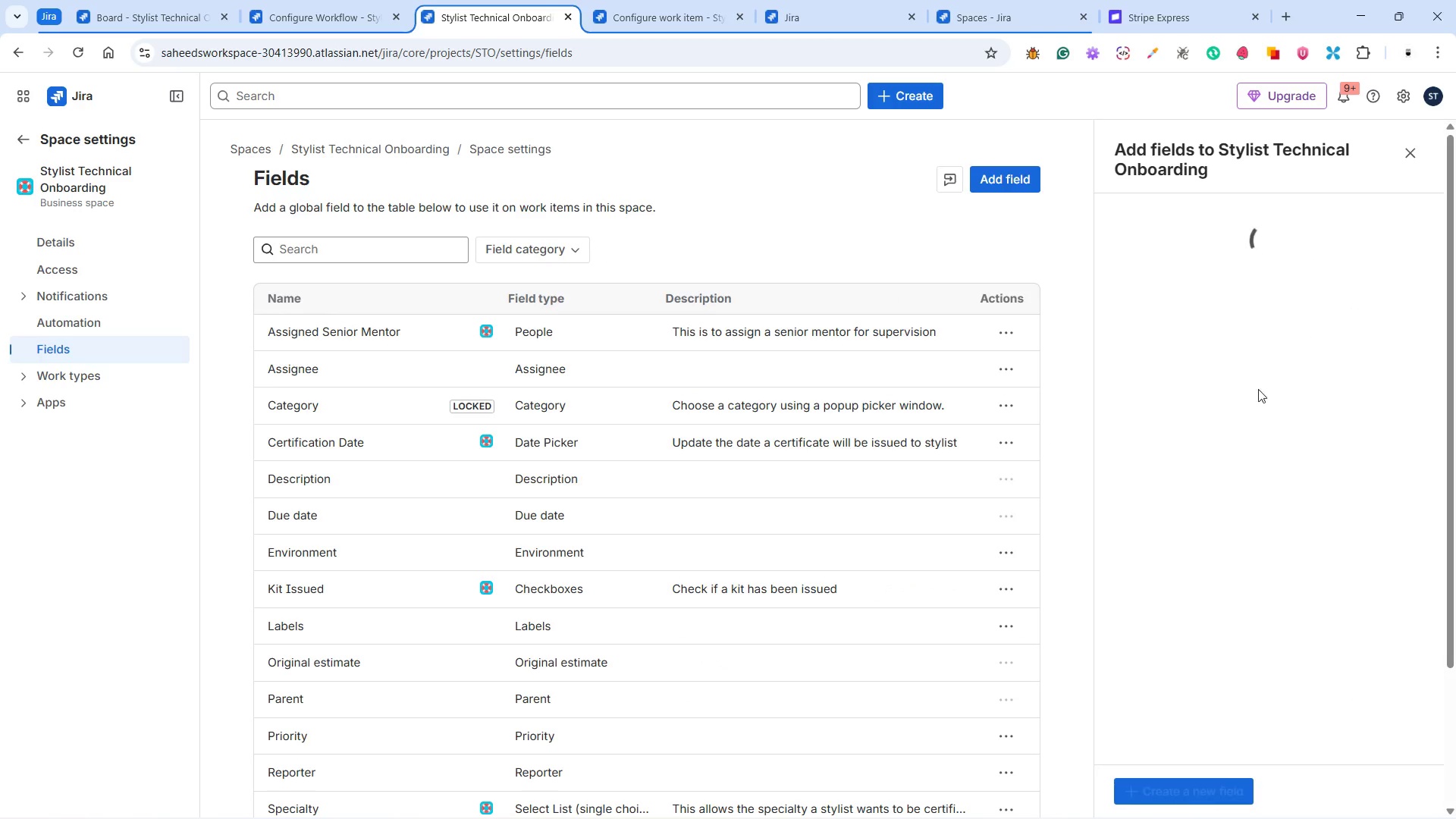 
mouse_move([1203, 585])
 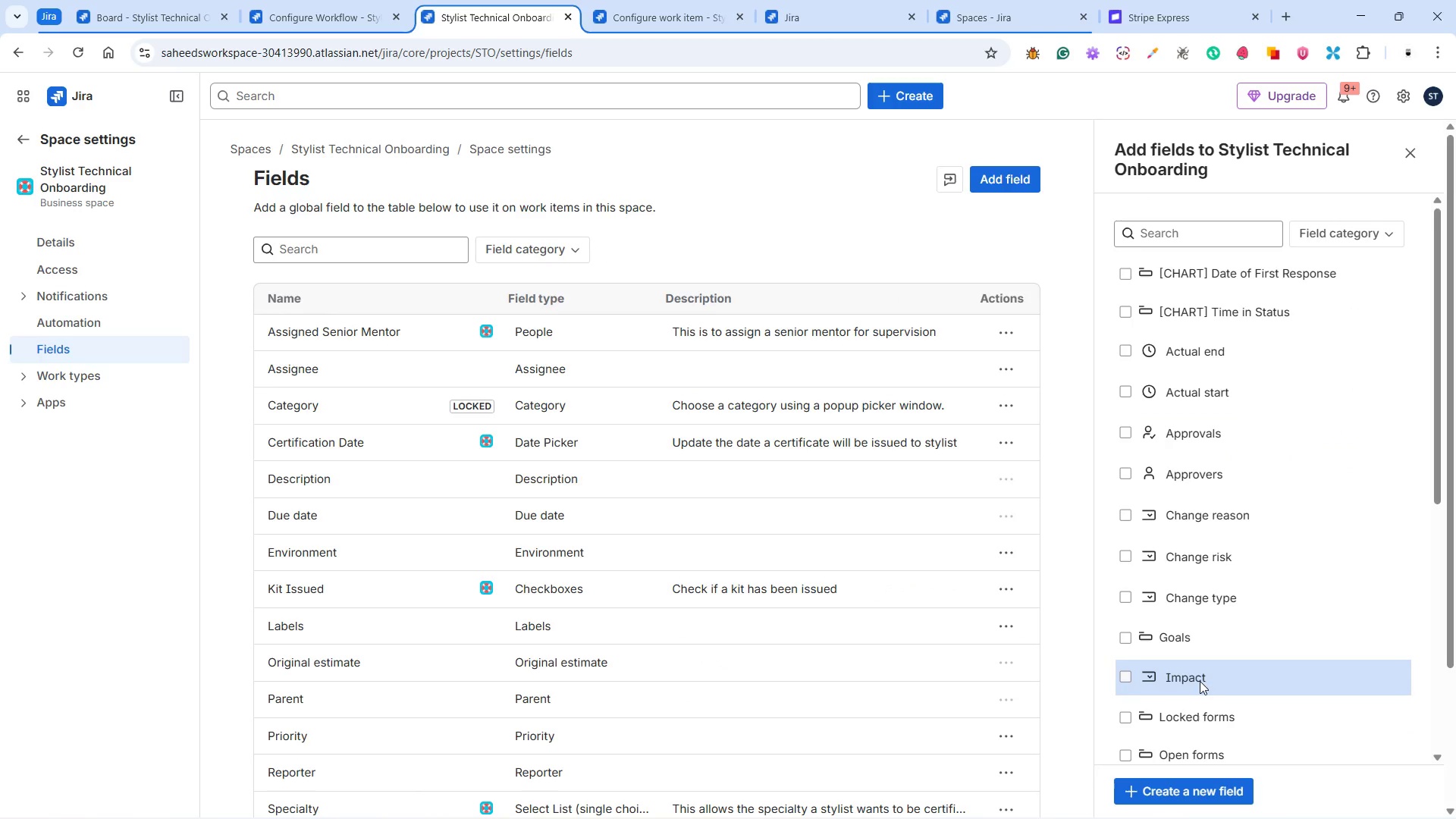 
left_click([1125, 593])
 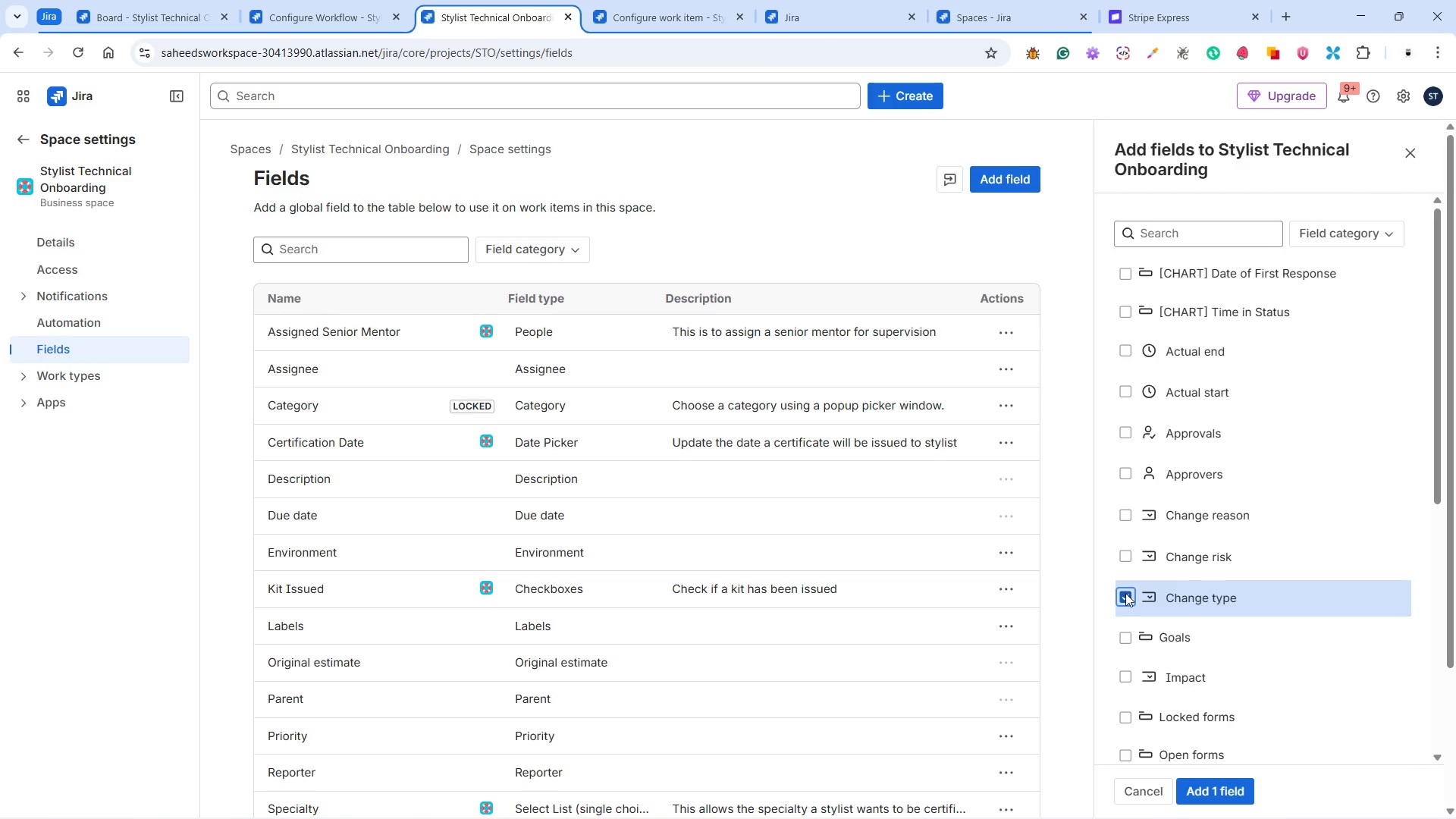 
left_click([1125, 593])
 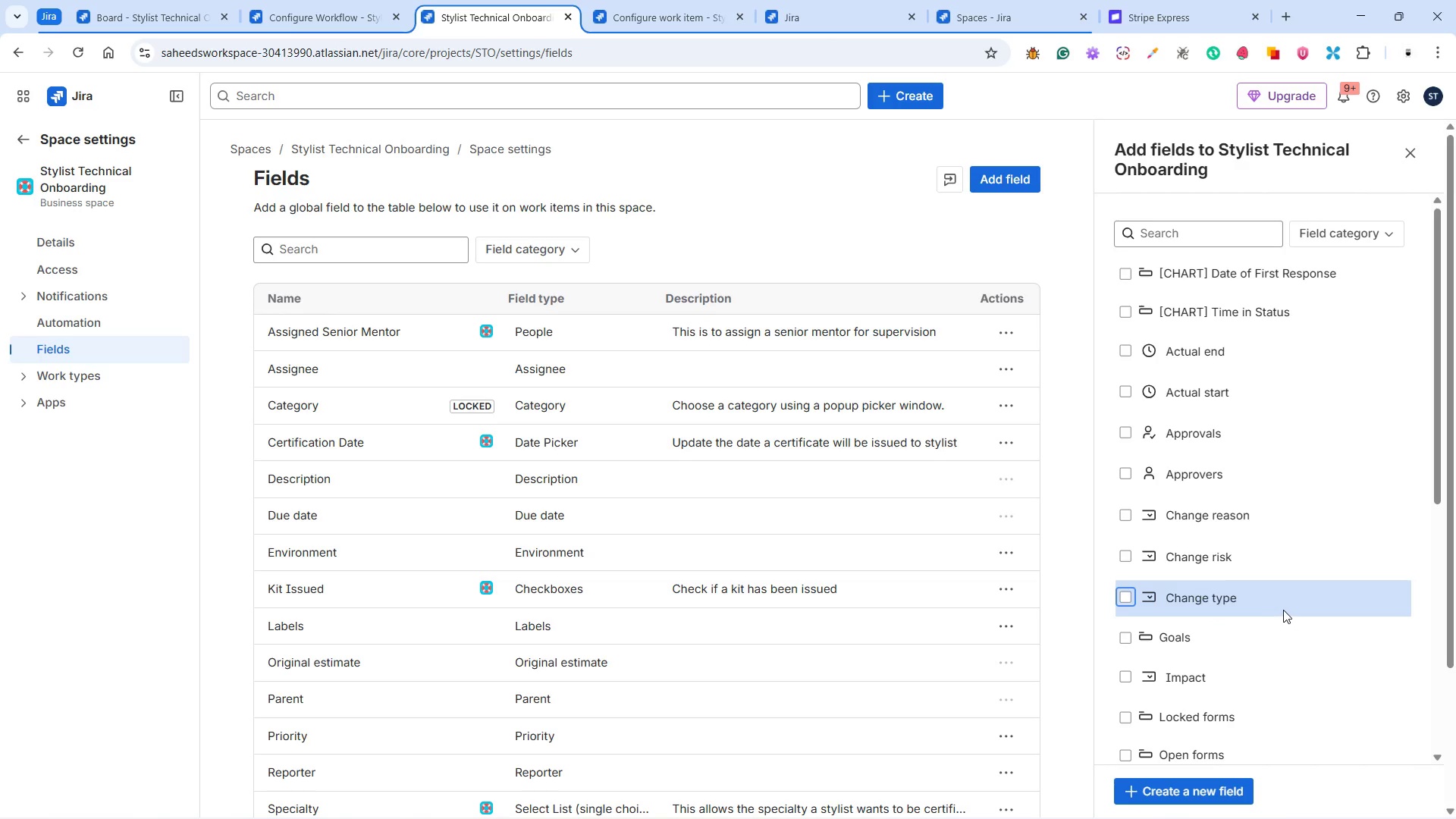 
scroll: coordinate [1284, 610], scroll_direction: none, amount: 0.0
 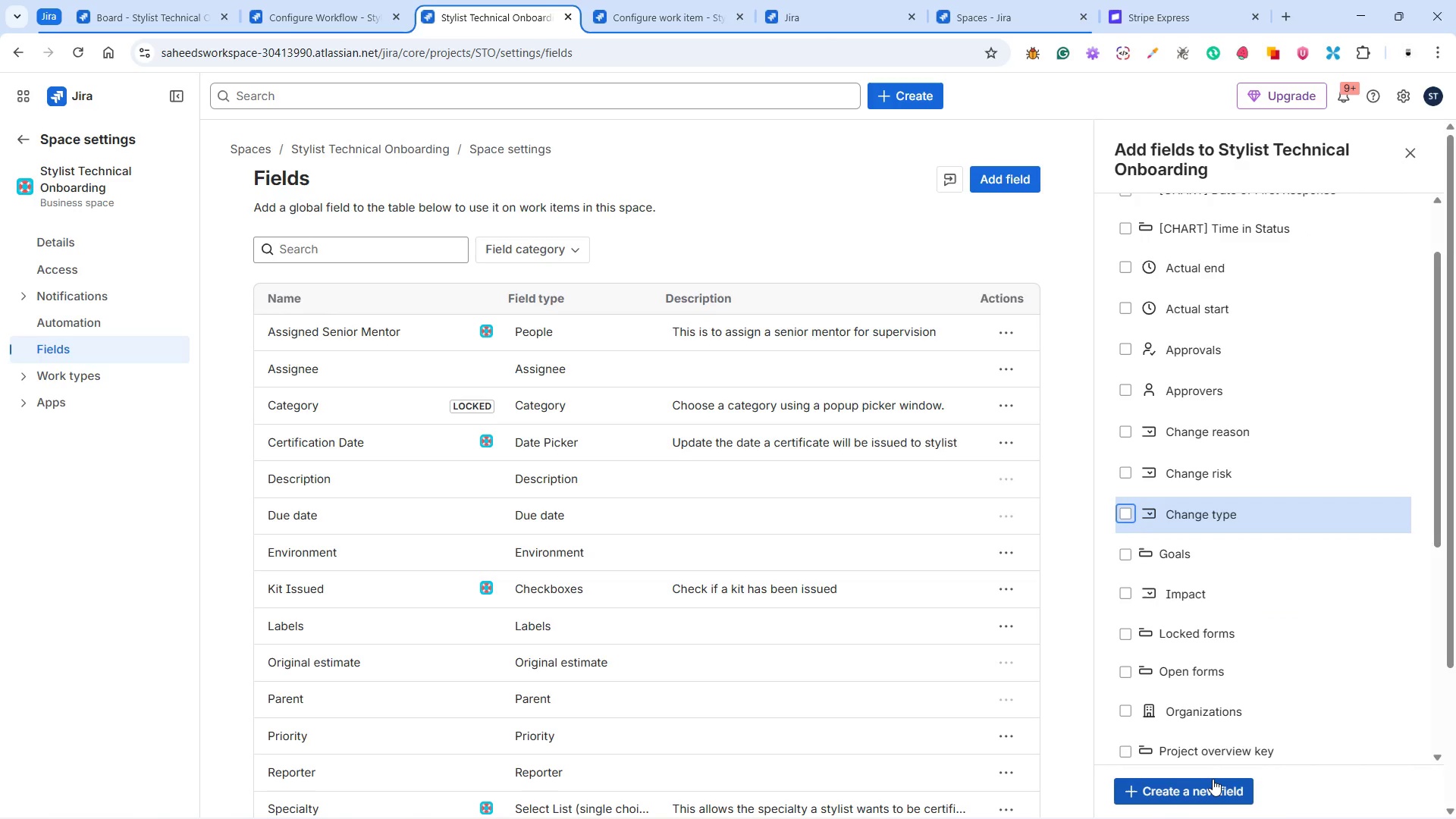 
left_click([1213, 779])
 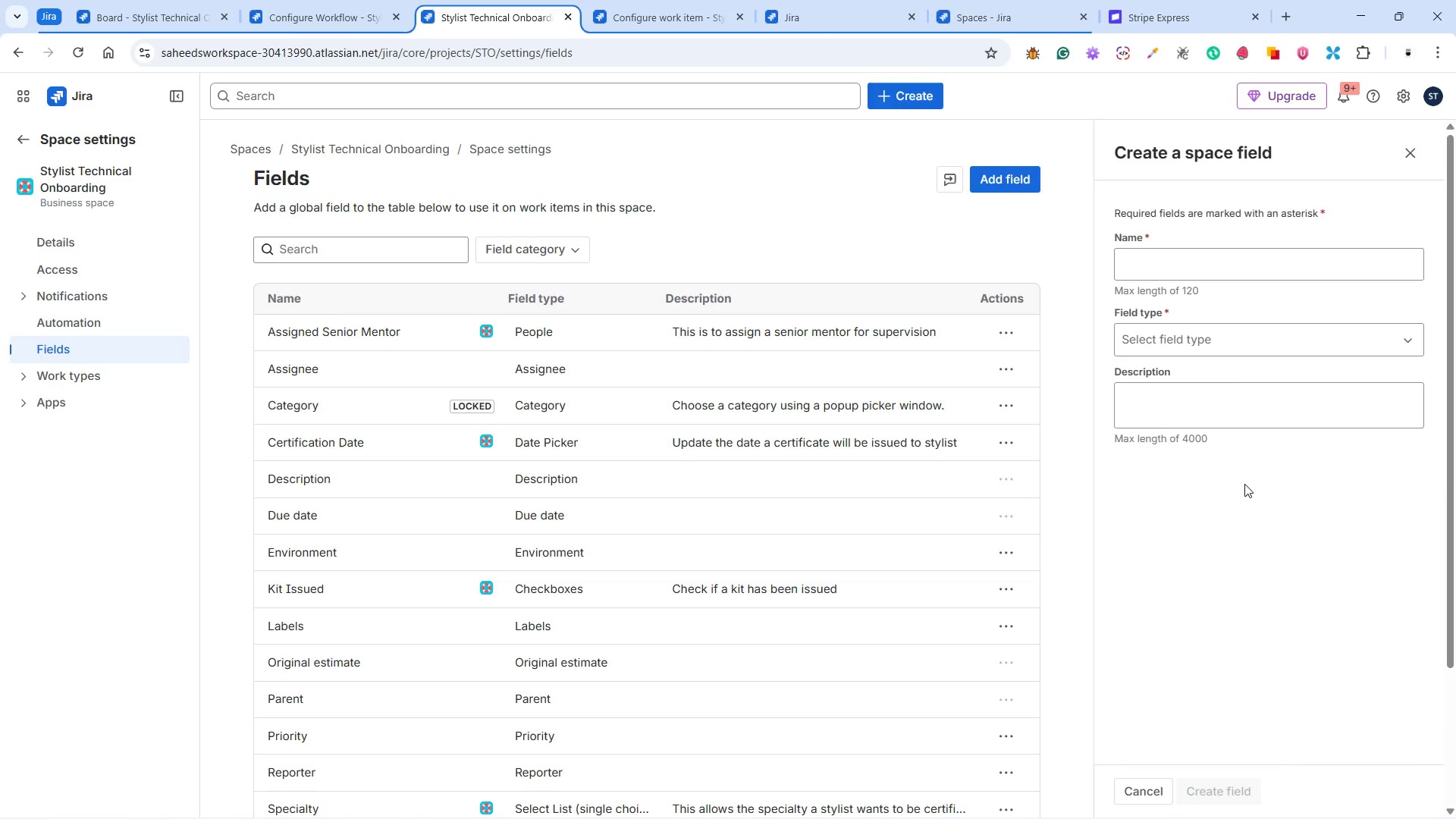 
left_click([1222, 341])
 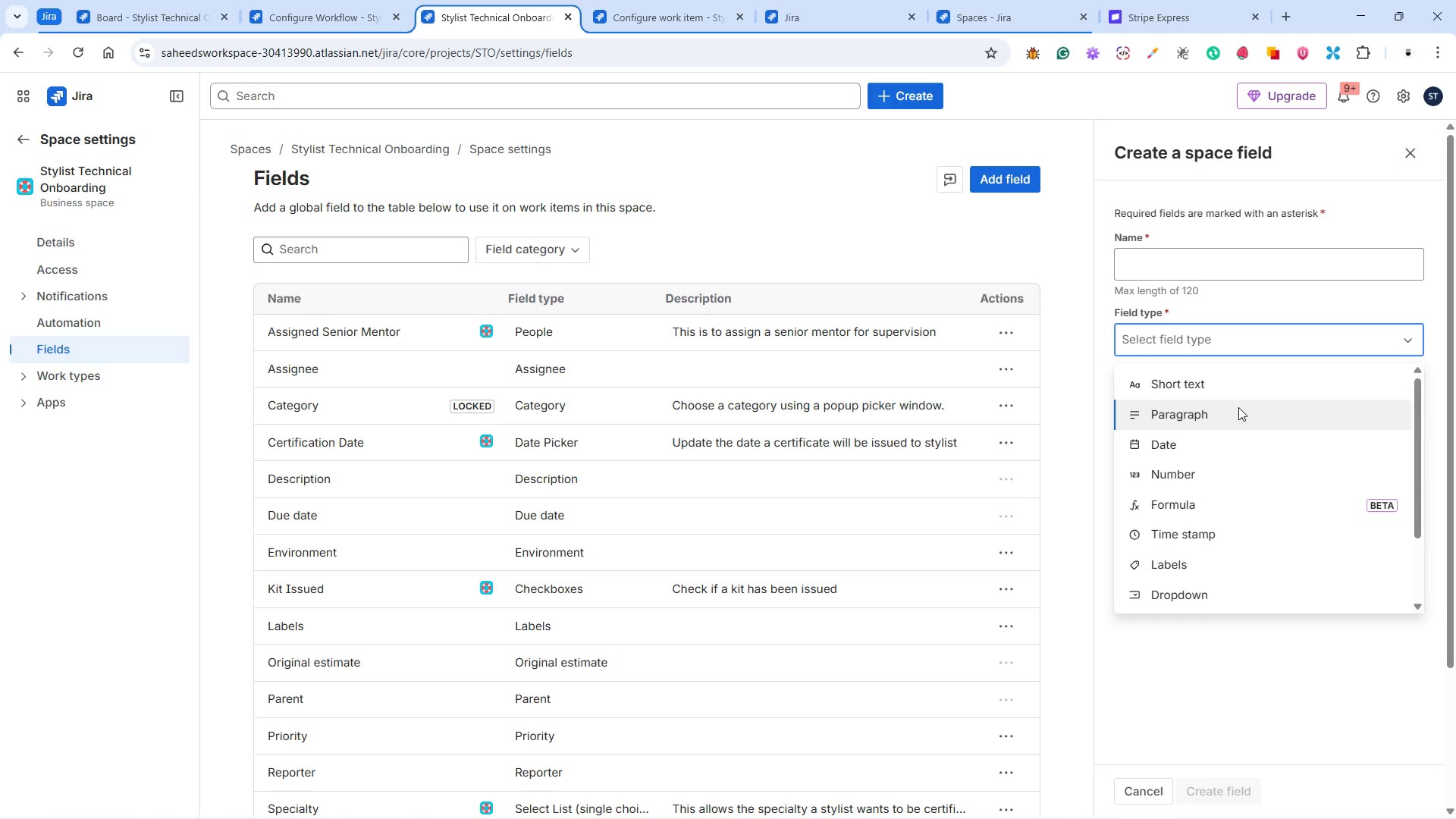 
scroll: coordinate [1239, 553], scroll_direction: down, amount: 5.0
 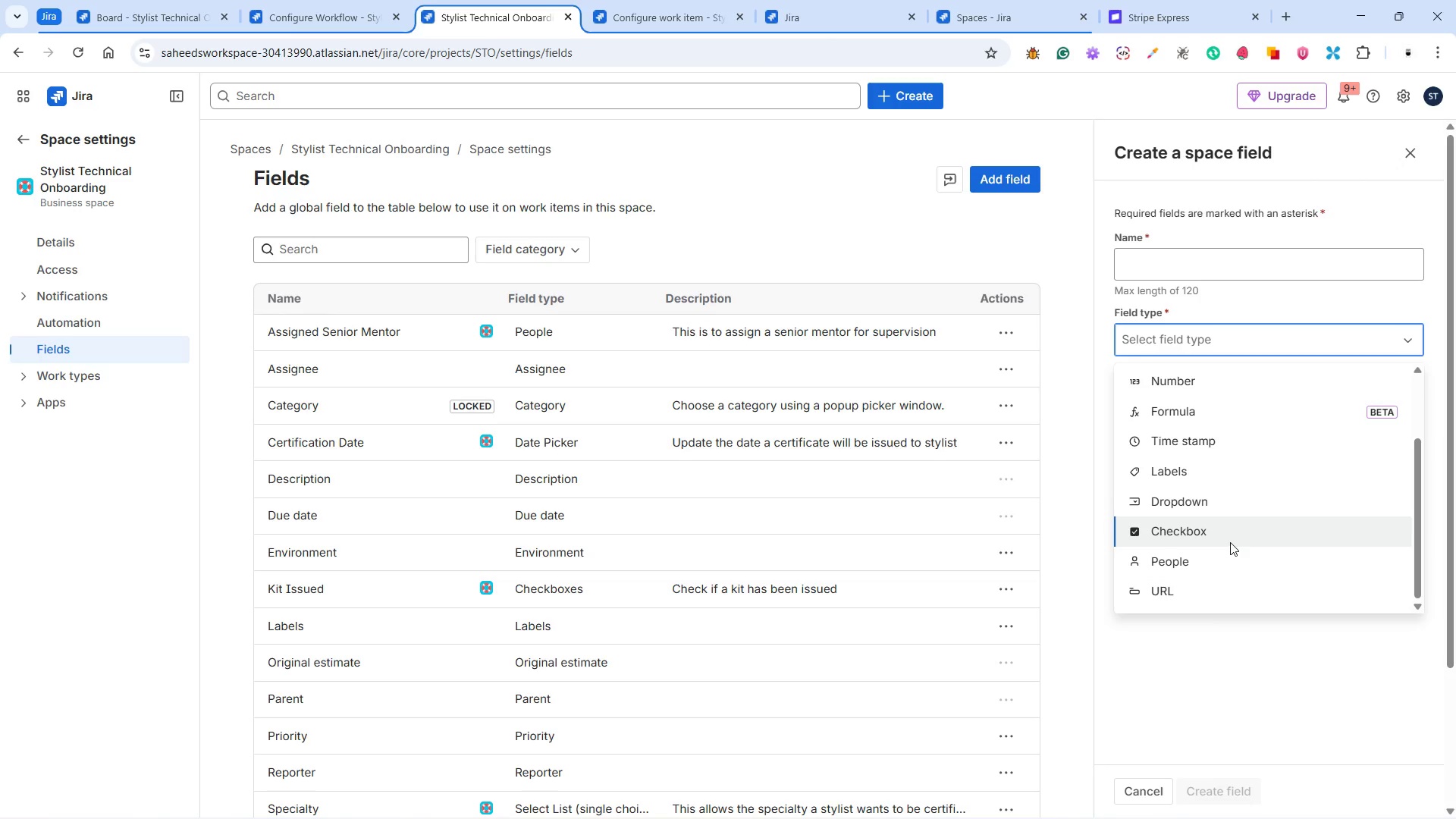 
scroll: coordinate [1230, 541], scroll_direction: none, amount: 0.0
 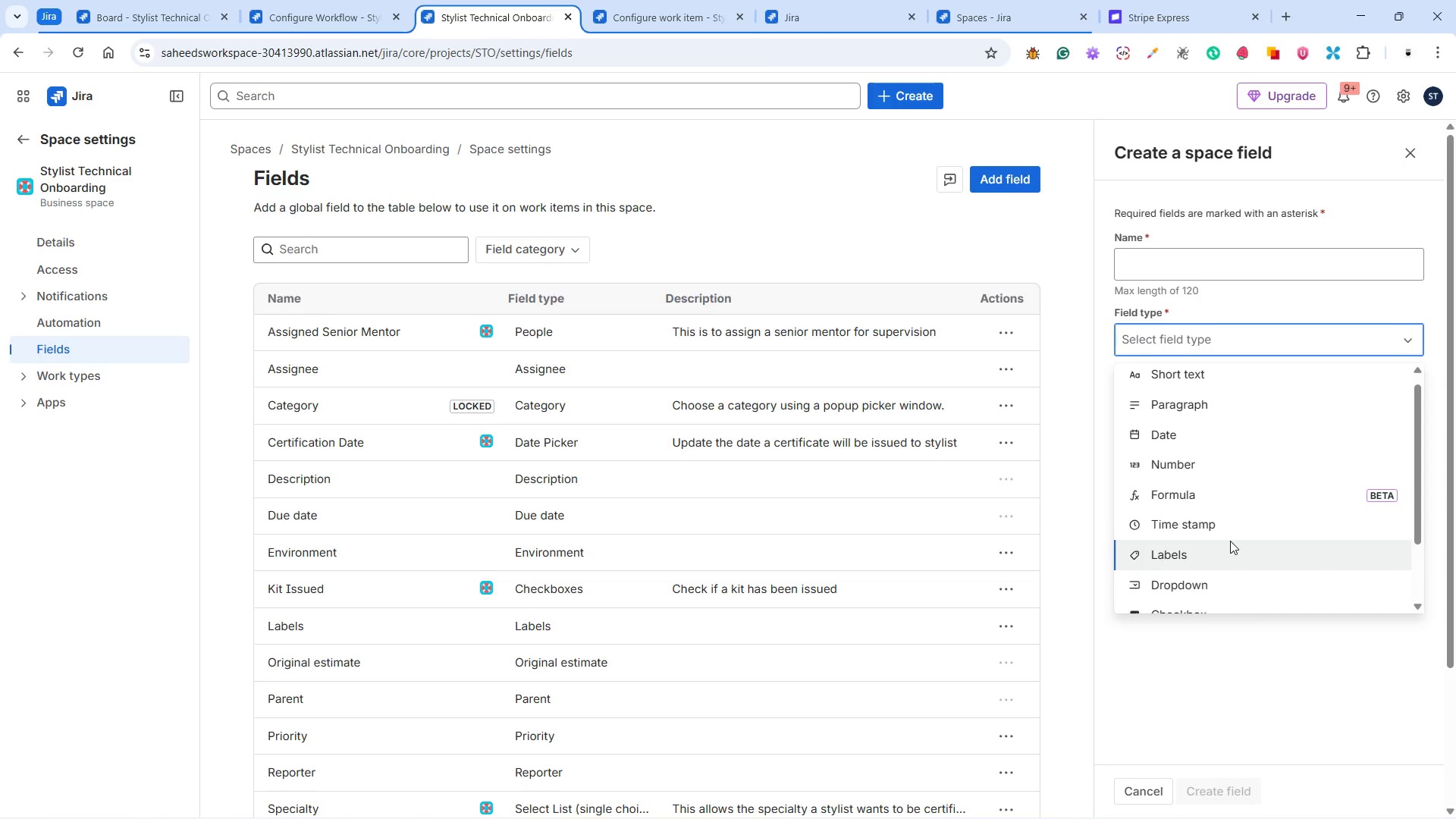 
scroll: coordinate [1230, 540], scroll_direction: up, amount: 2.0
 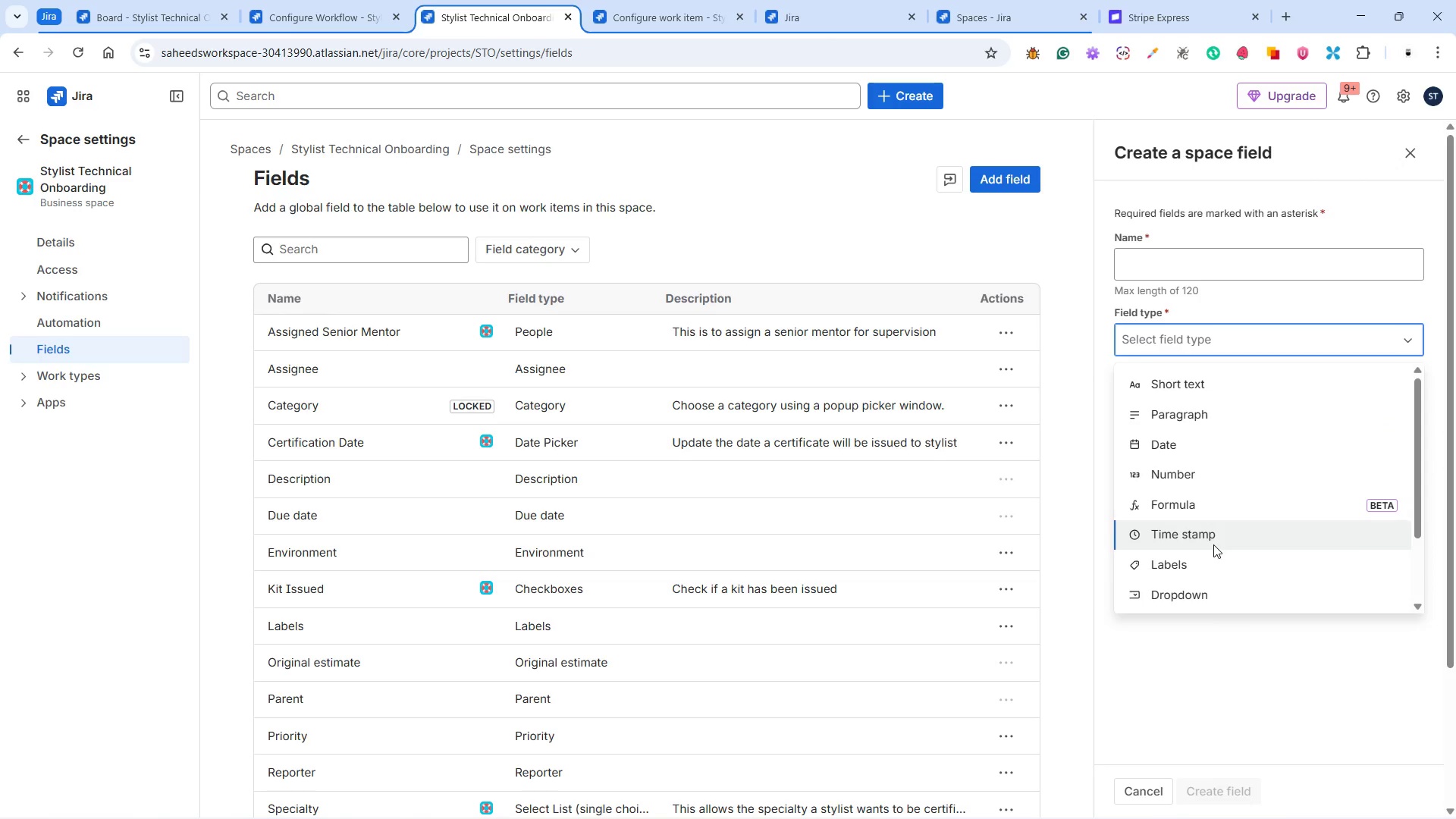 
scroll: coordinate [1213, 578], scroll_direction: down, amount: 2.0
 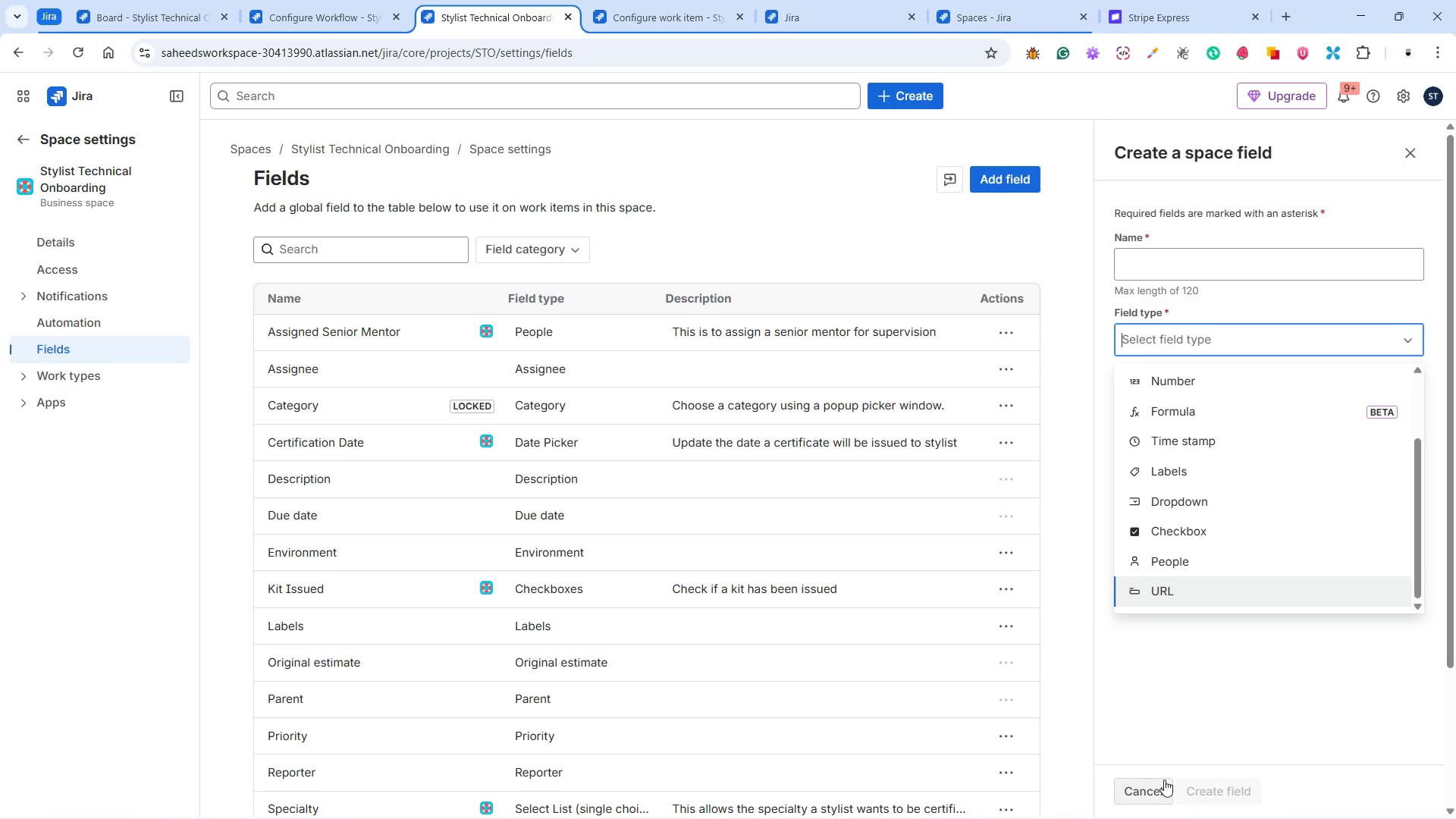 
left_click([1156, 785])
 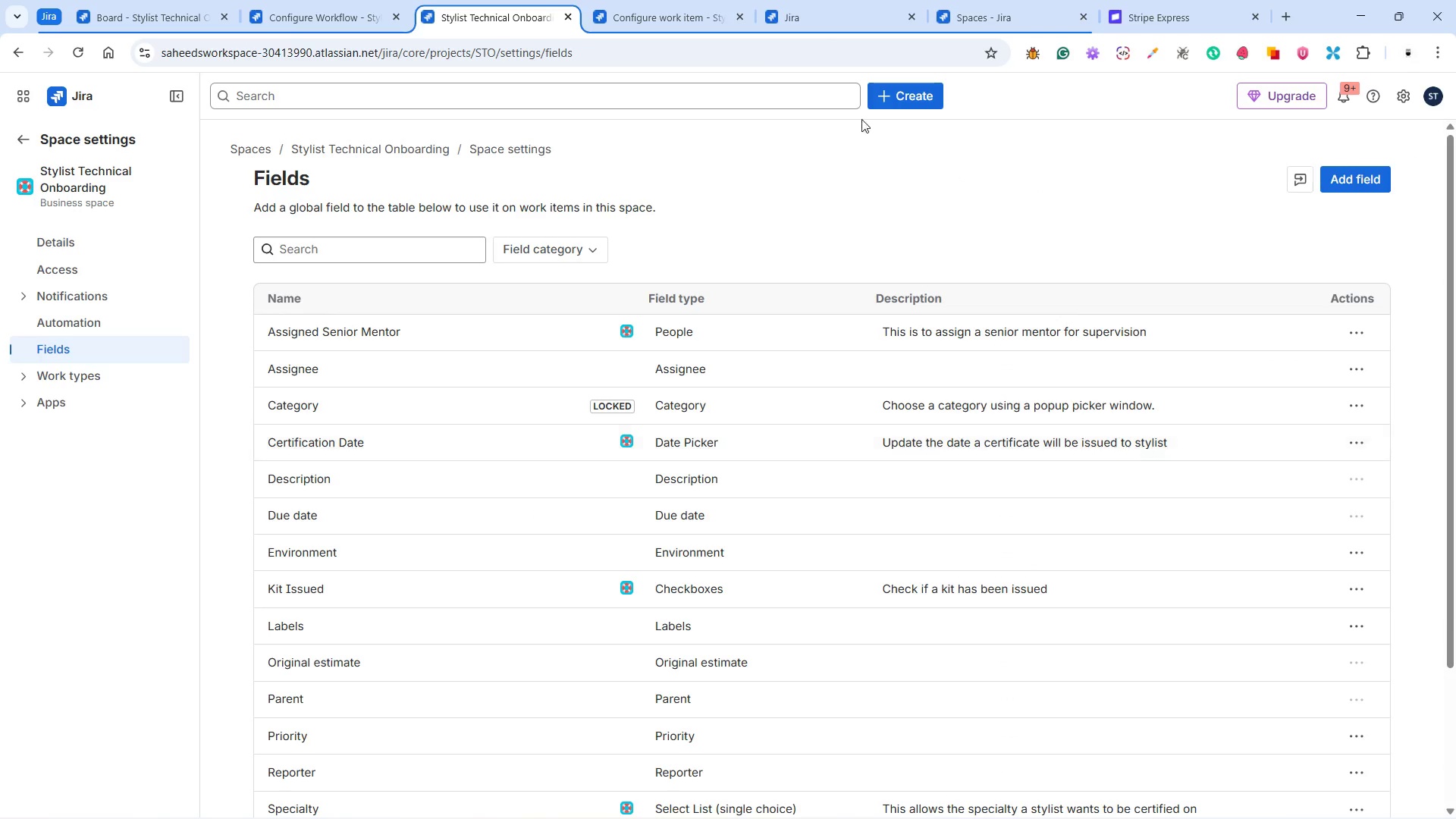 